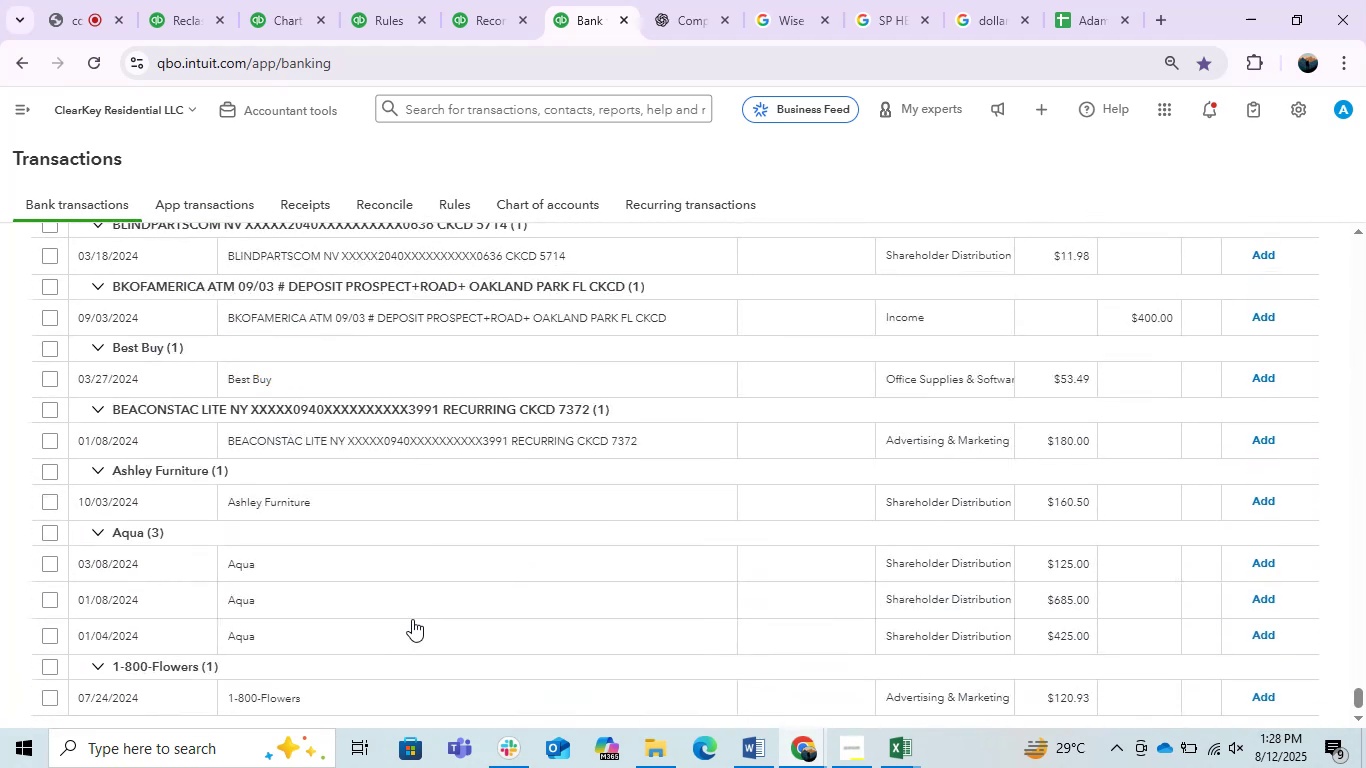 
scroll: coordinate [1007, 514], scroll_direction: up, amount: 18.0
 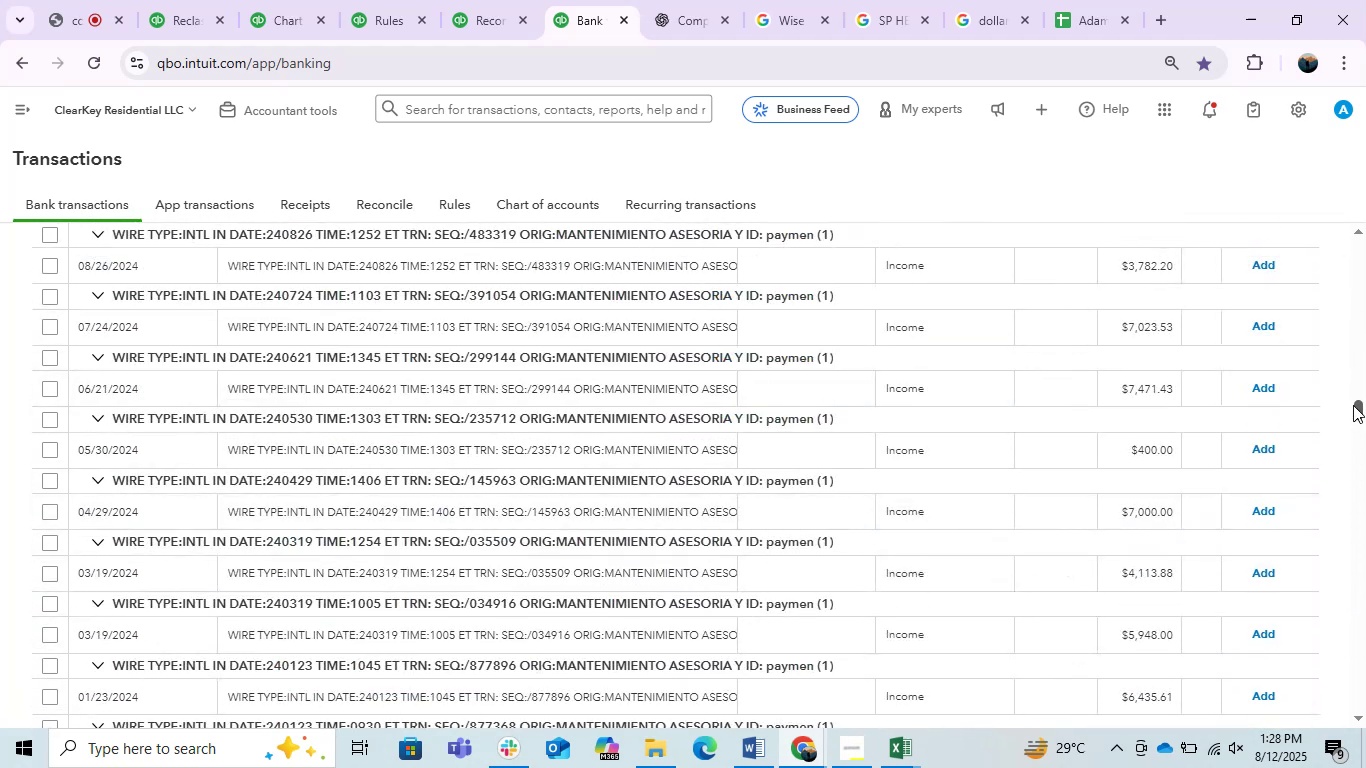 
left_click_drag(start_coordinate=[1358, 404], to_coordinate=[1339, 226])
 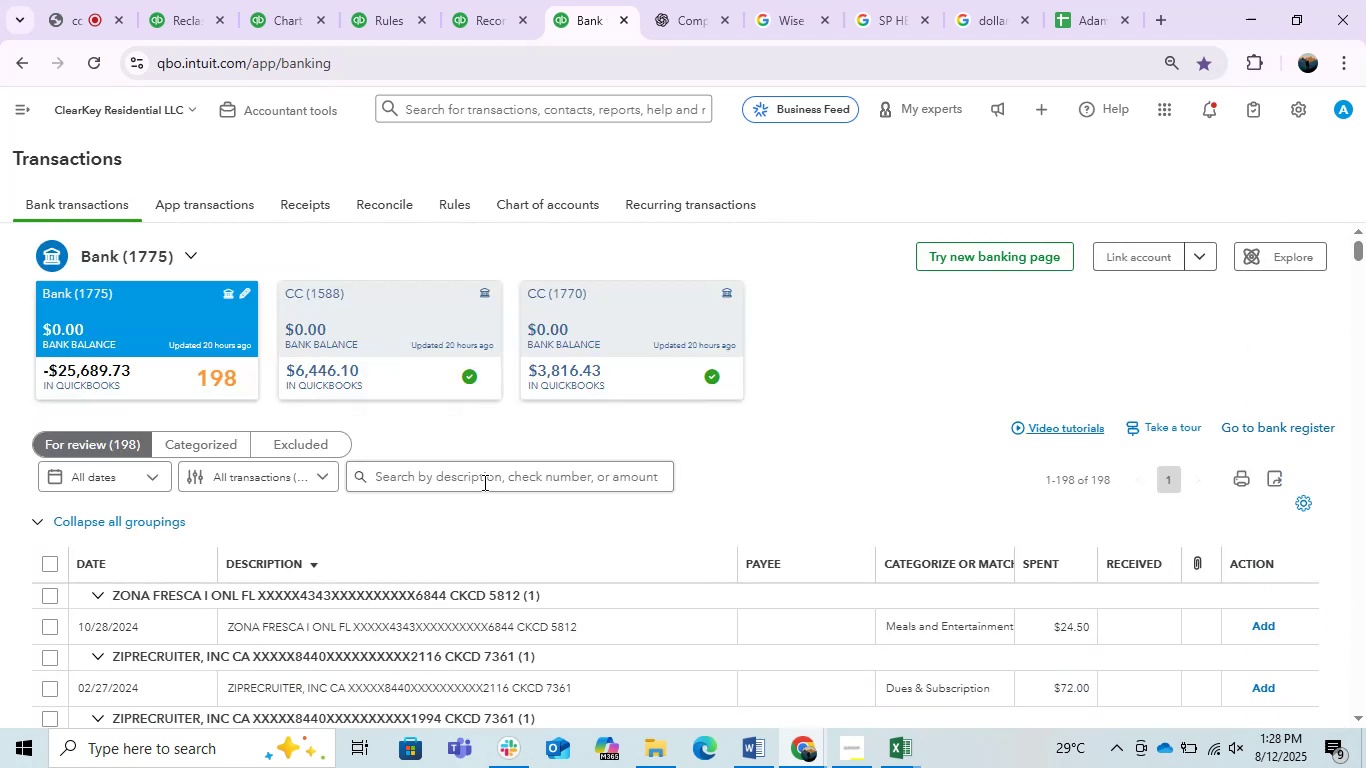 
left_click([475, 484])
 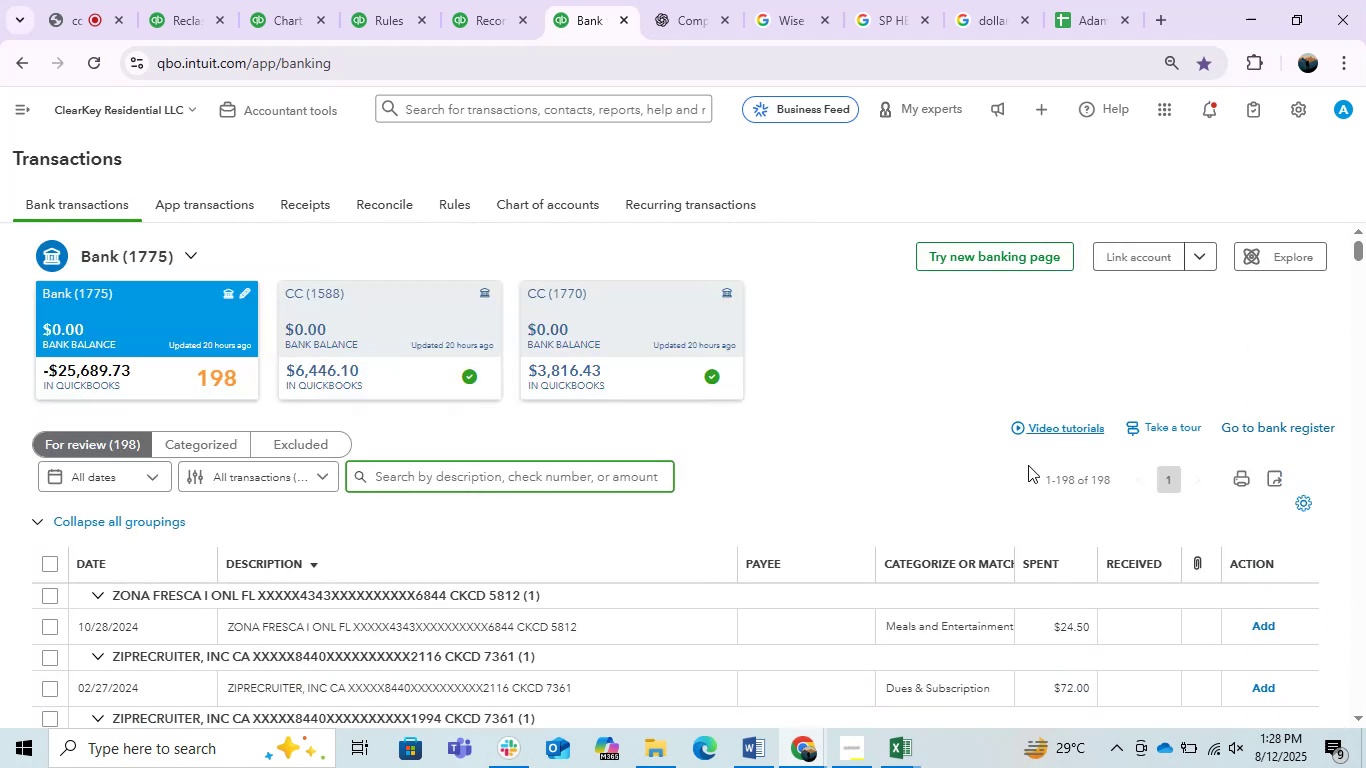 
type(write type)
 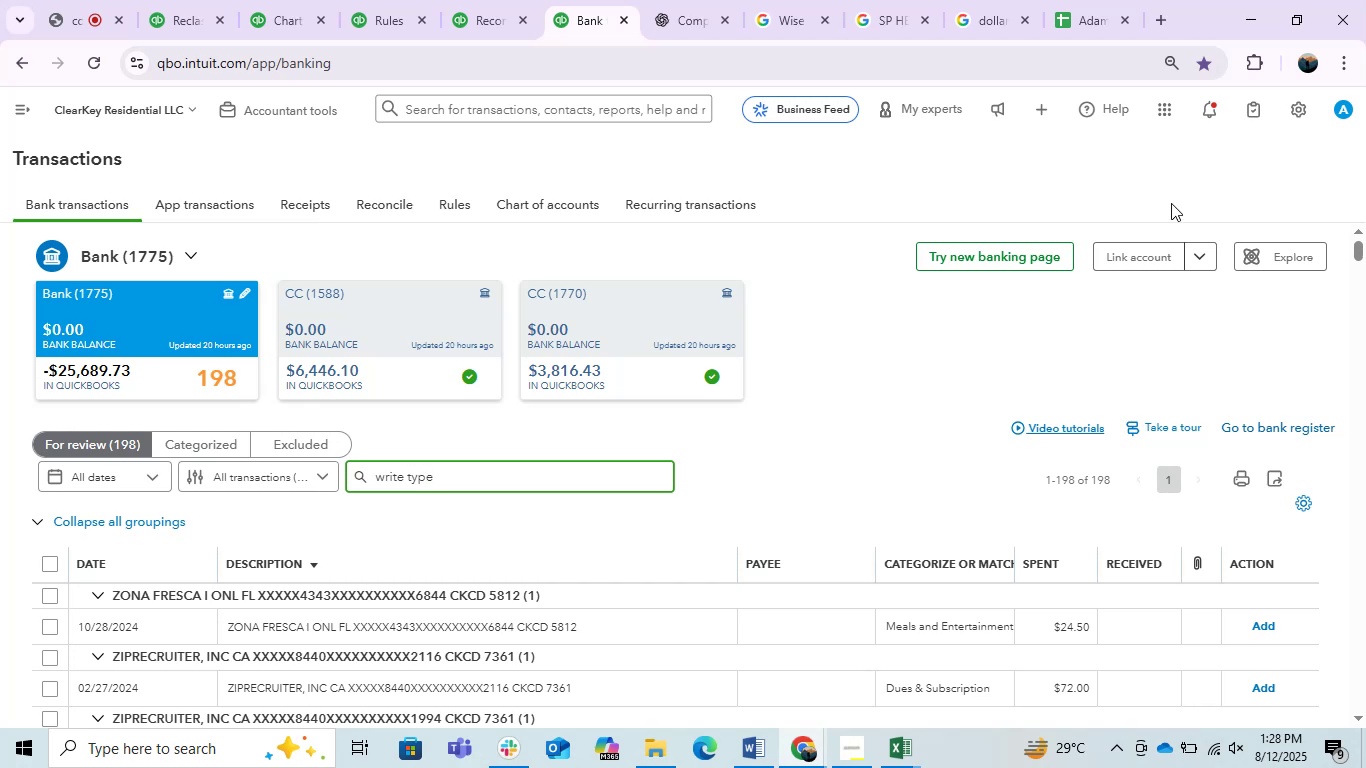 
key(Enter)
 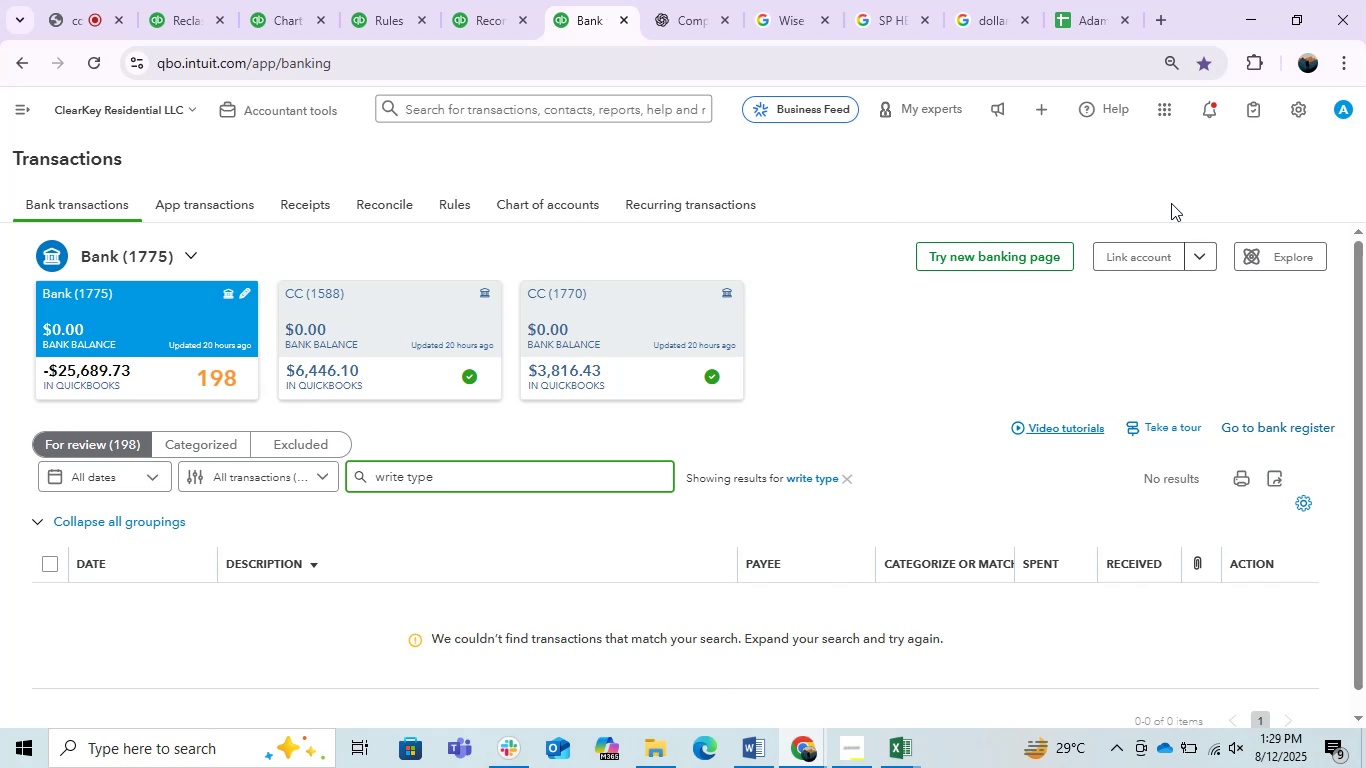 
wait(14.23)
 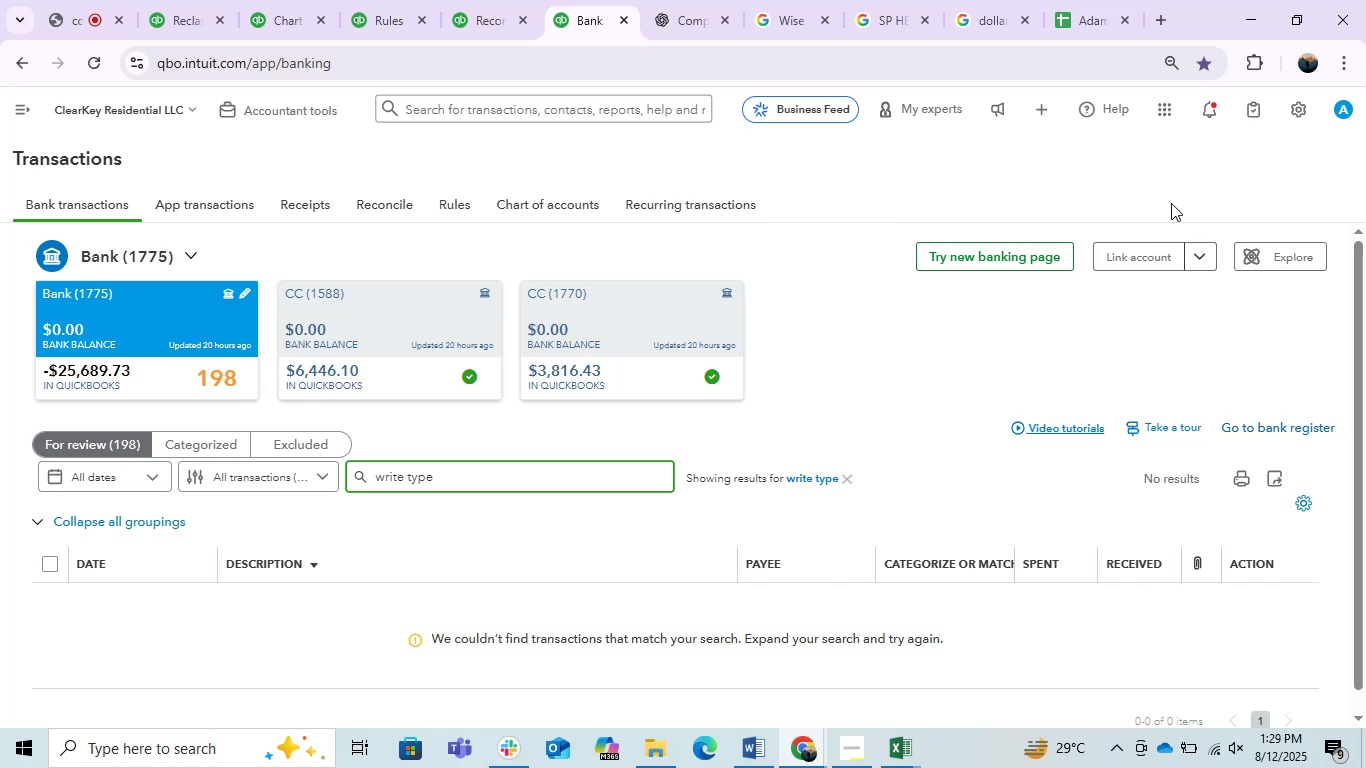 
key(Backspace)
 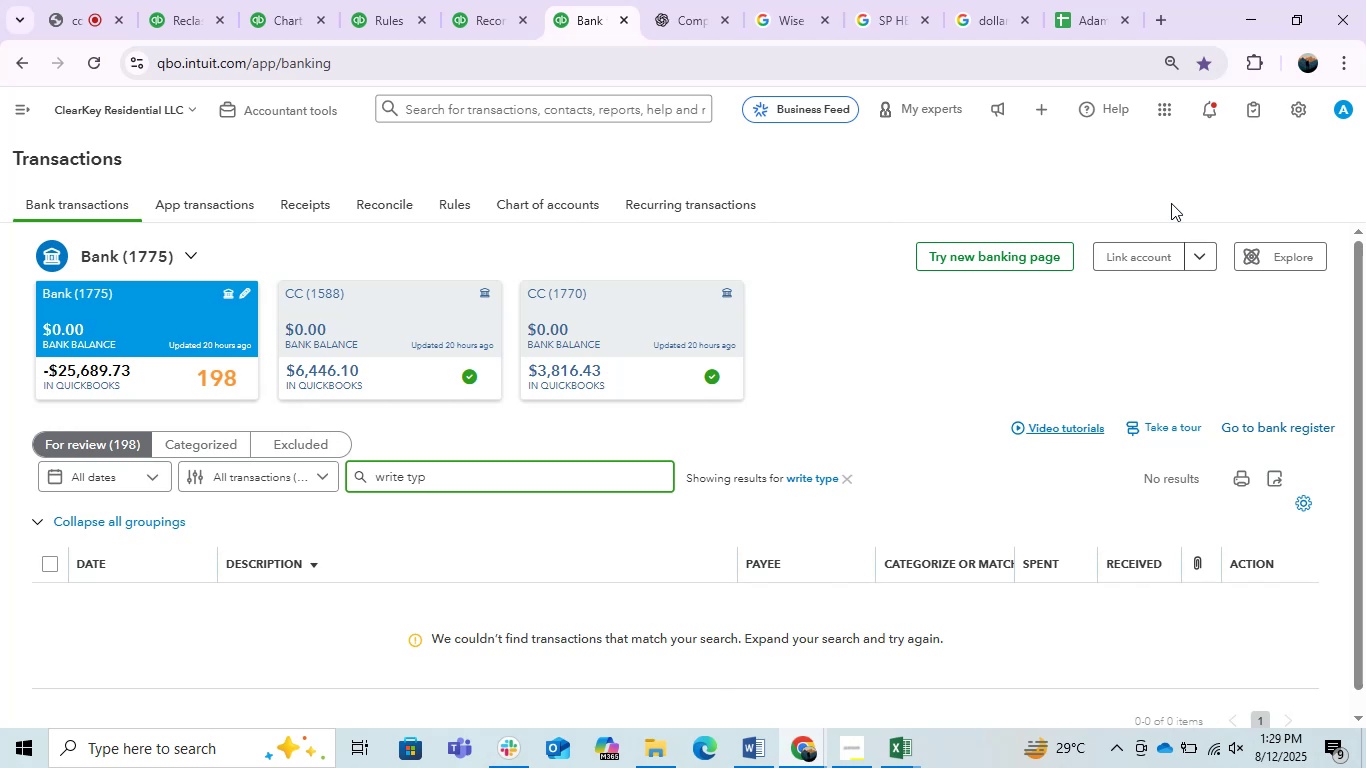 
key(Backspace)
 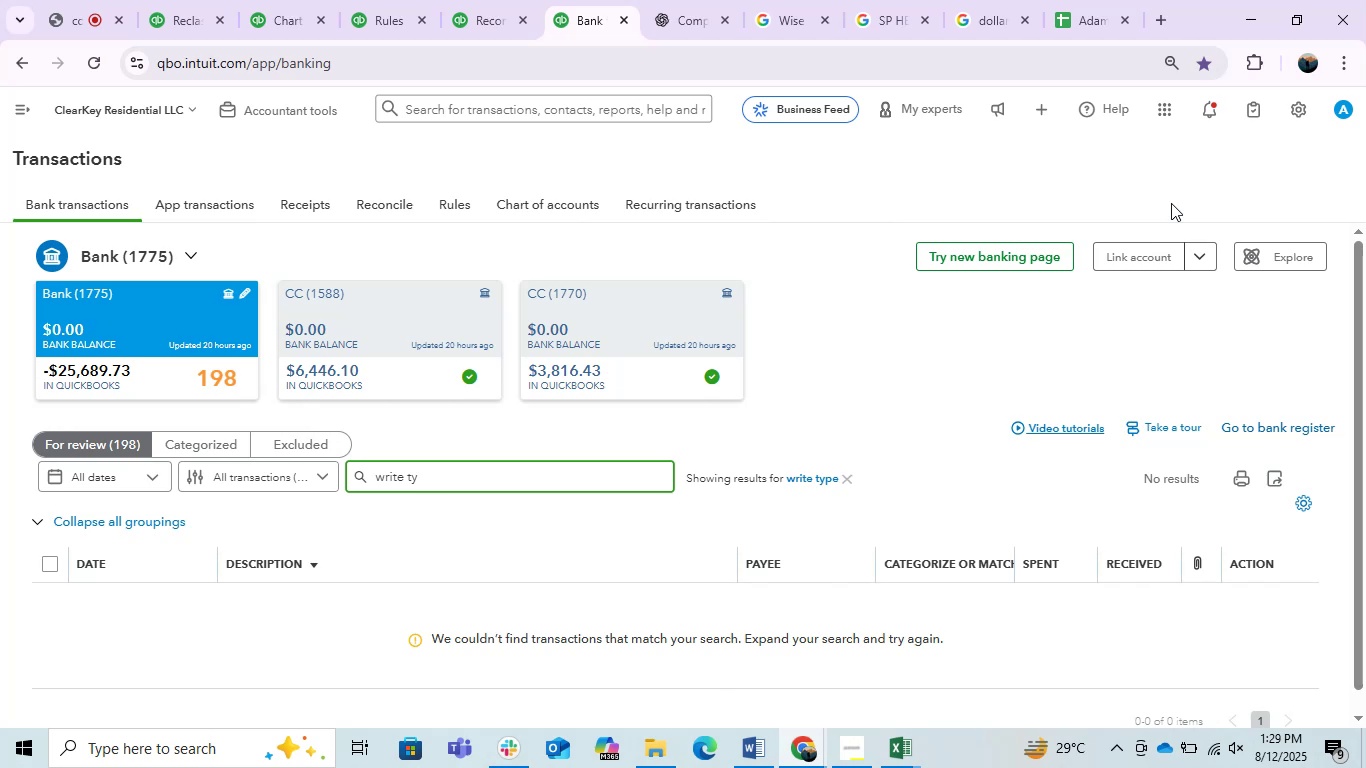 
key(Backspace)
 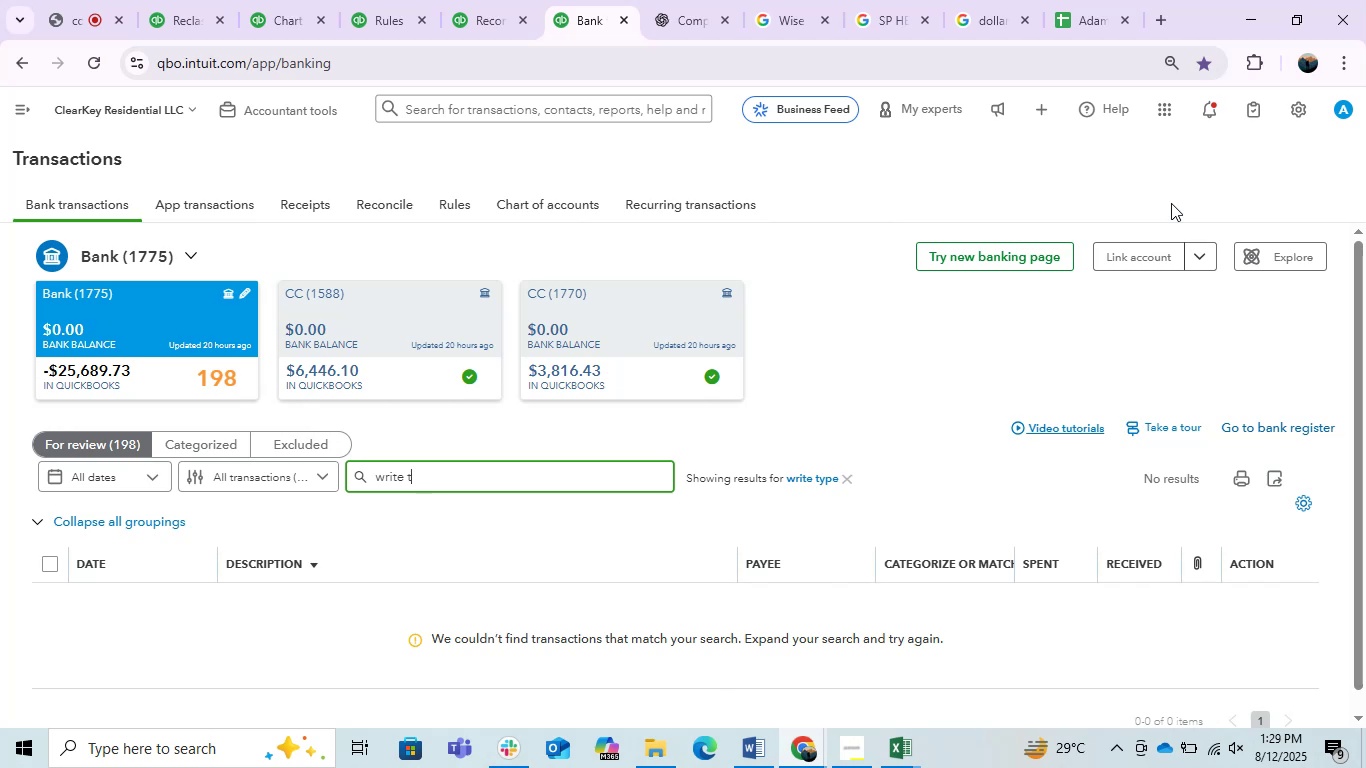 
key(Backspace)
 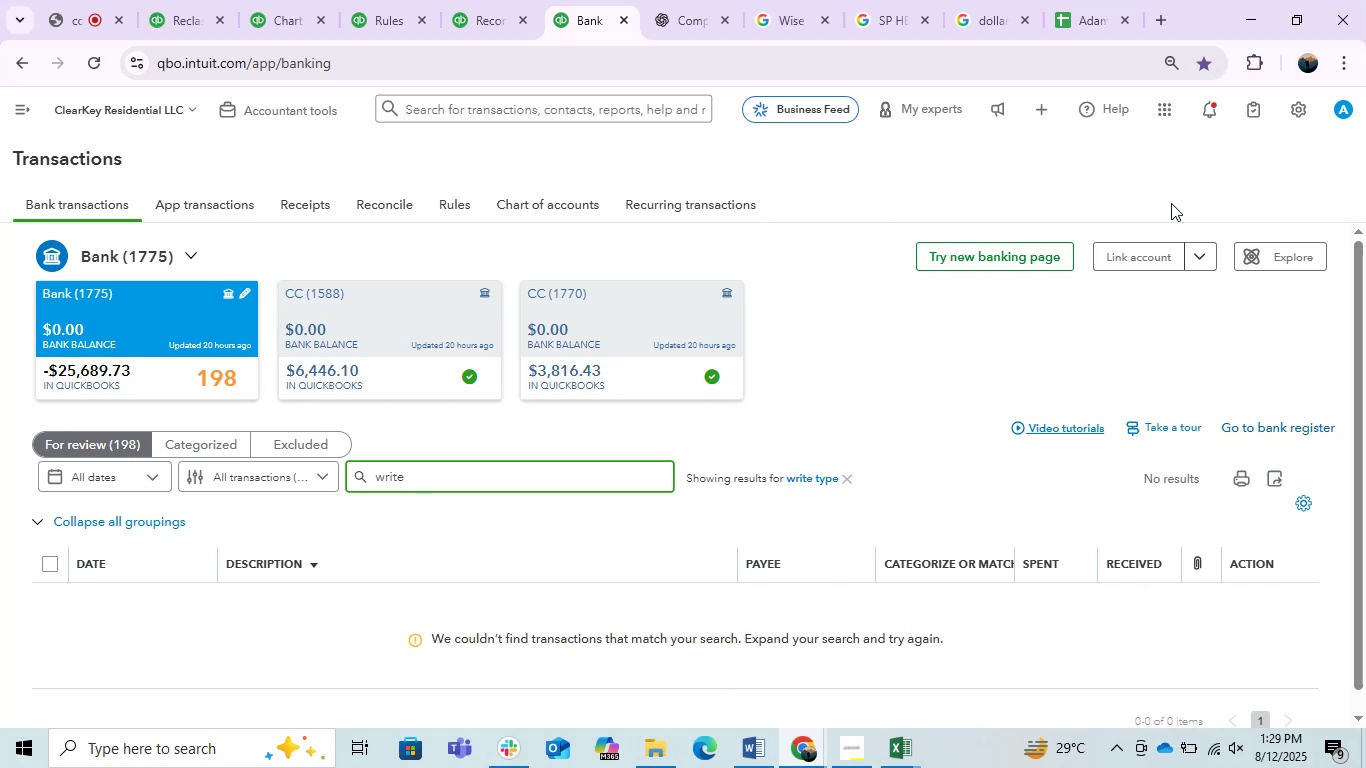 
key(Backspace)
 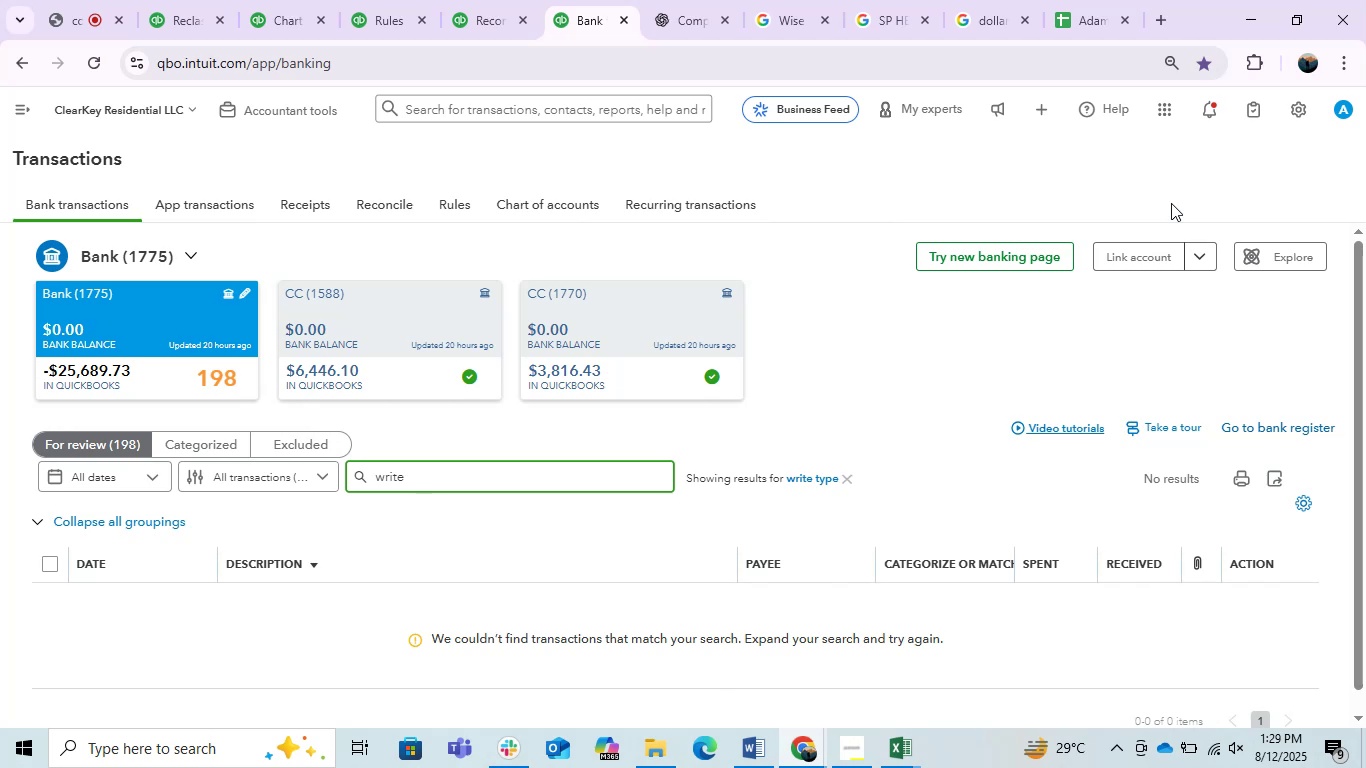 
key(Backslash)
 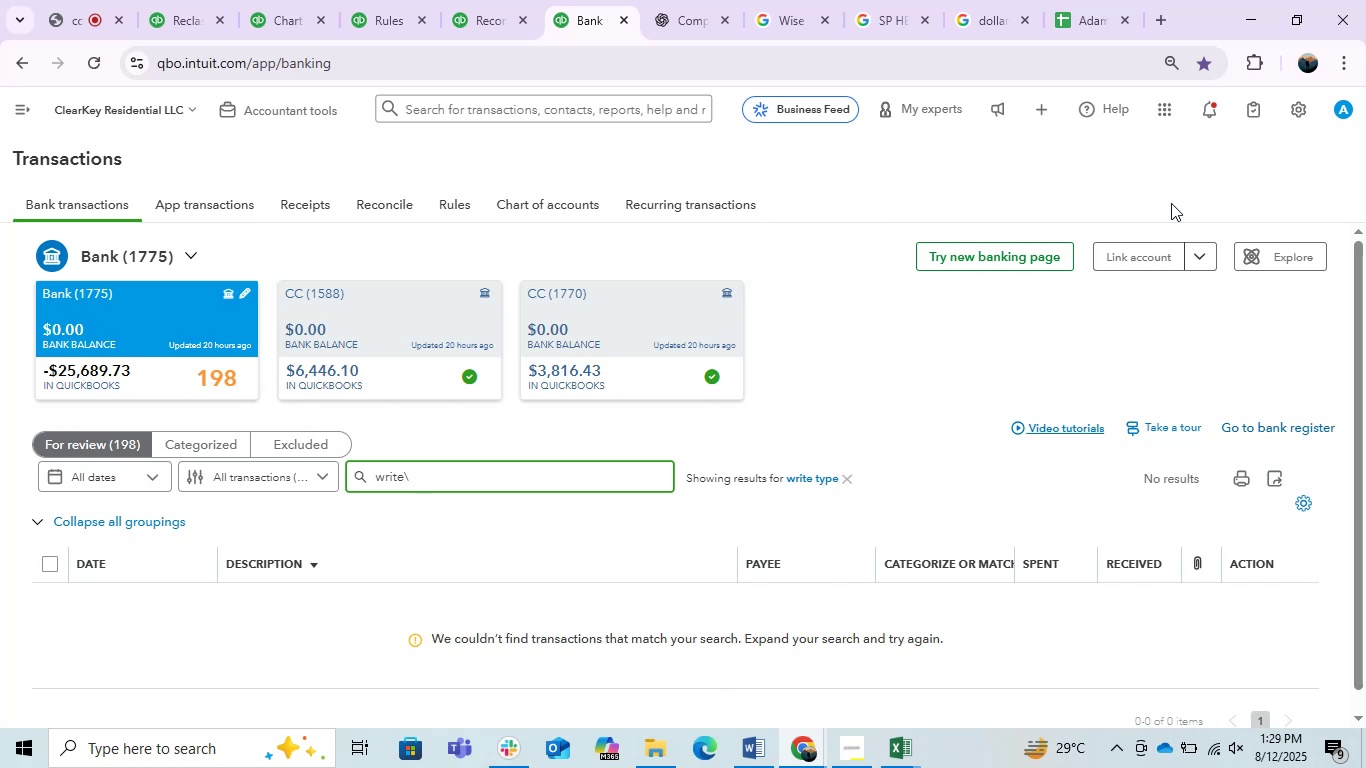 
key(Backspace)
 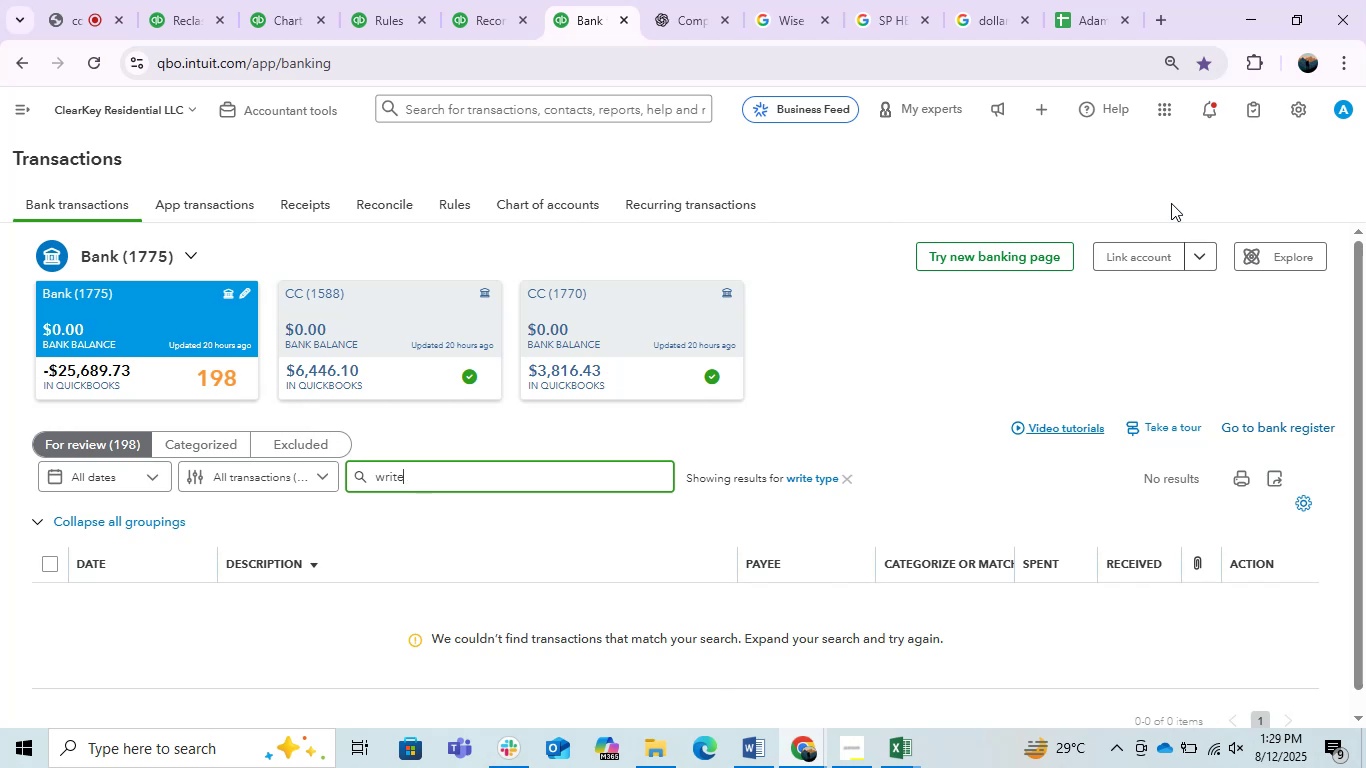 
key(Enter)
 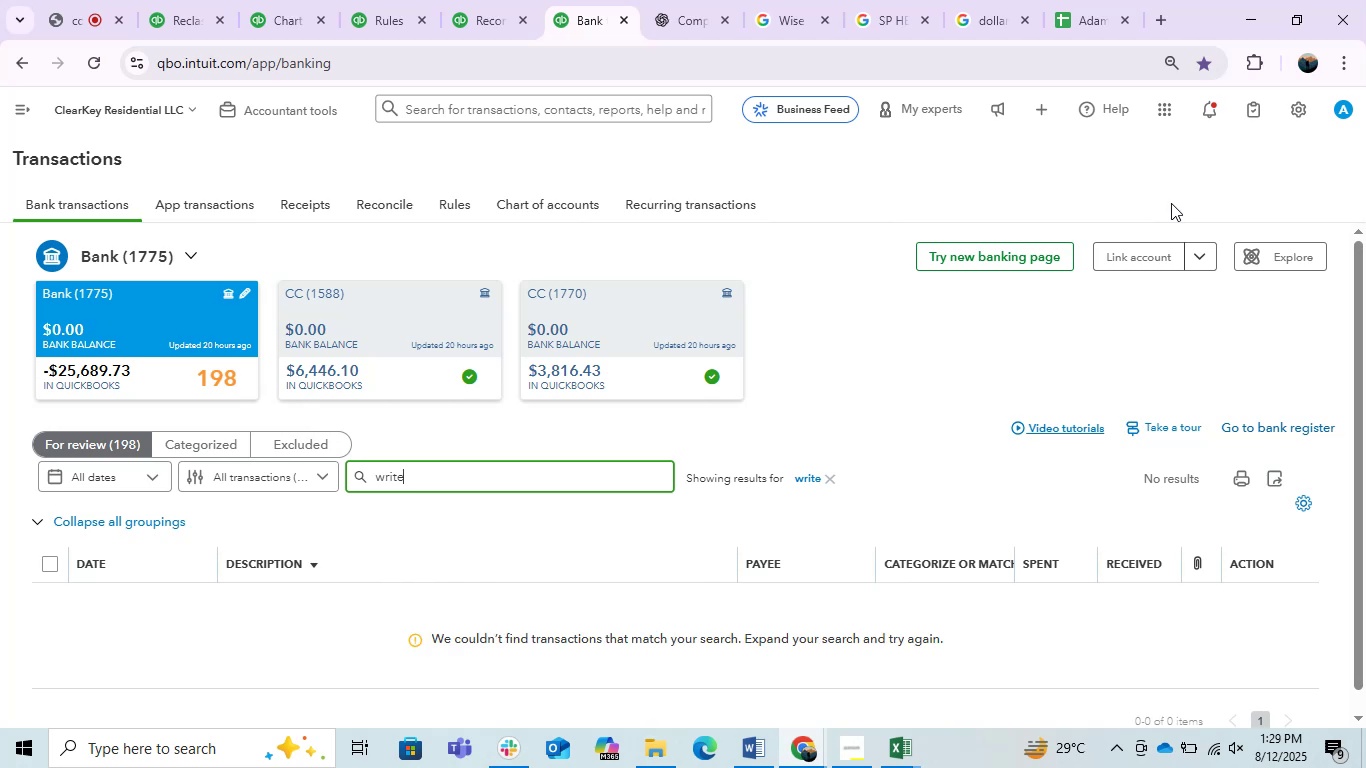 
key(Backspace)
key(Backspace)
key(Backspace)
key(Backspace)
key(Backspace)
key(Backspace)
type(typwe)
key(Backspace)
key(Backspace)
type(e)
 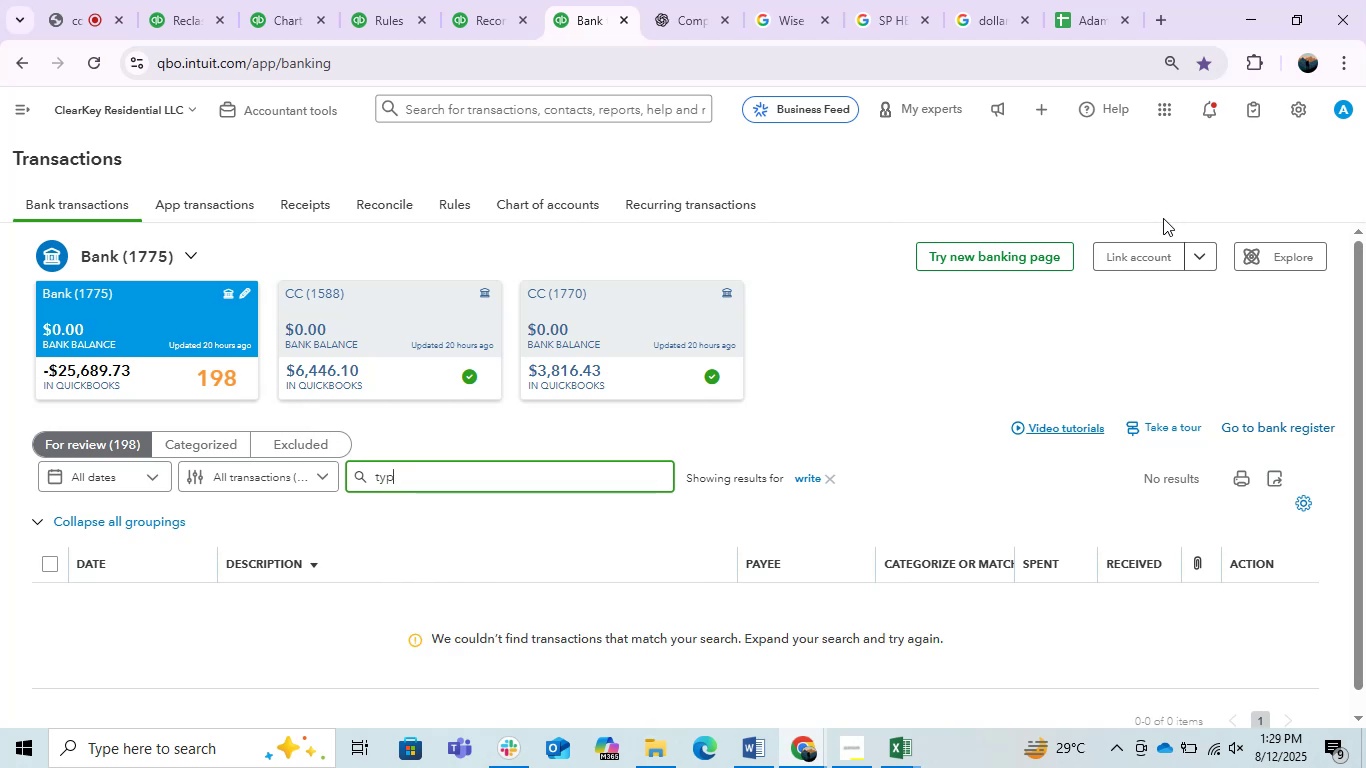 
key(Enter)
 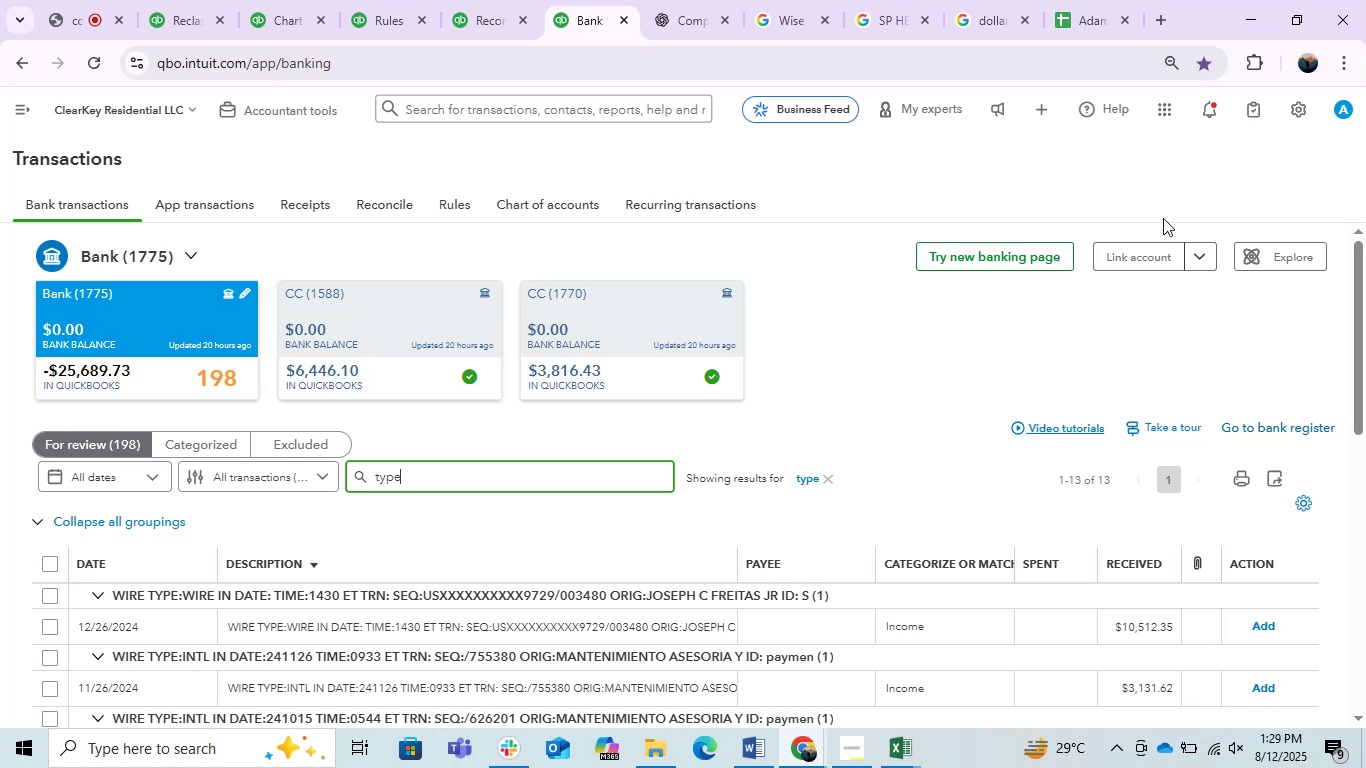 
wait(27.73)
 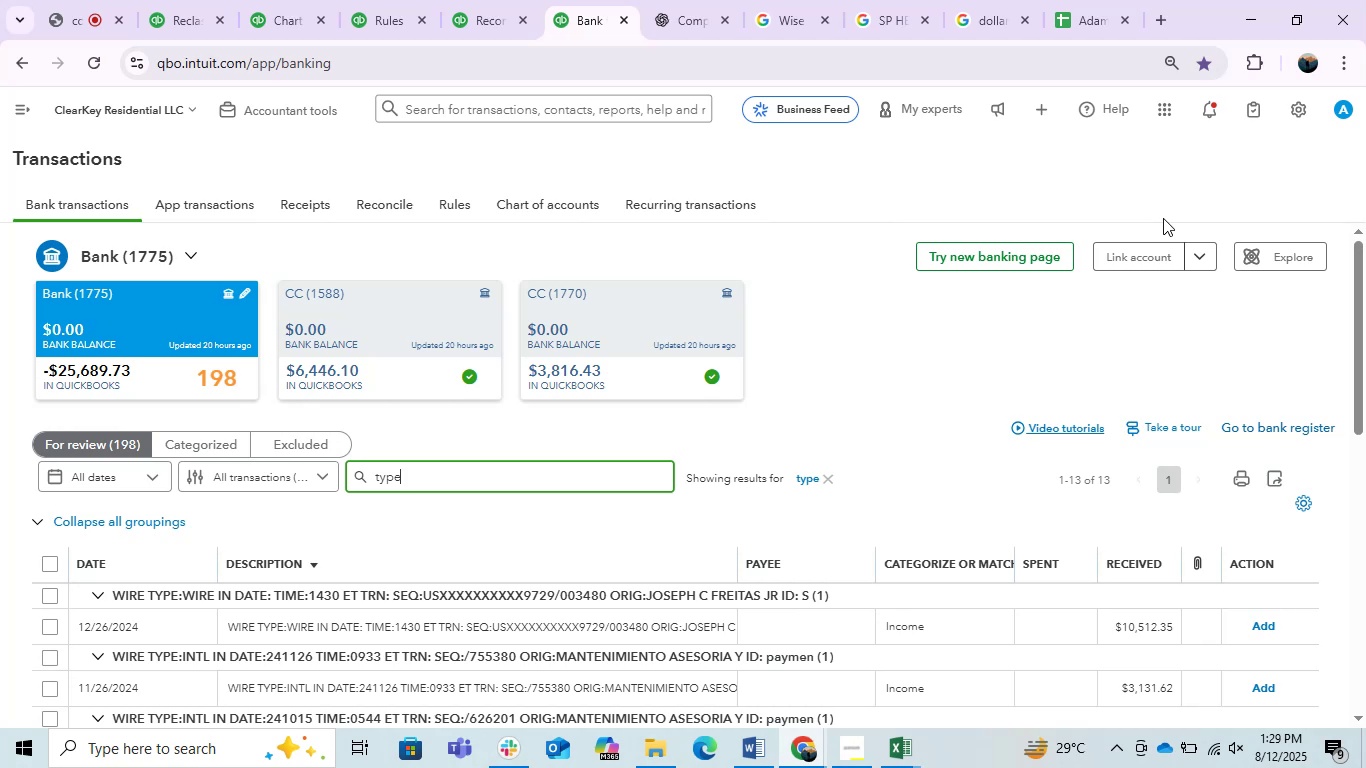 
hold_key(key=ArrowLeft, duration=0.96)
 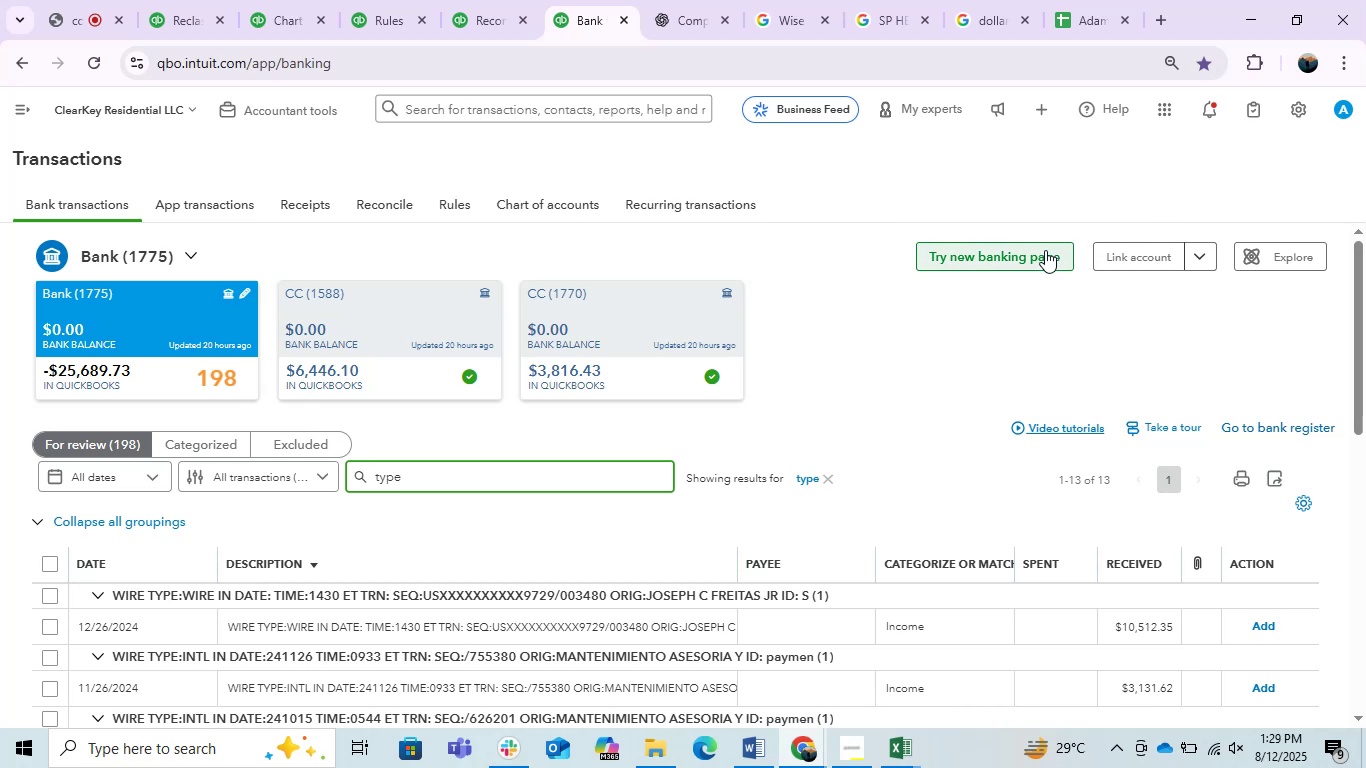 
type(wire )
 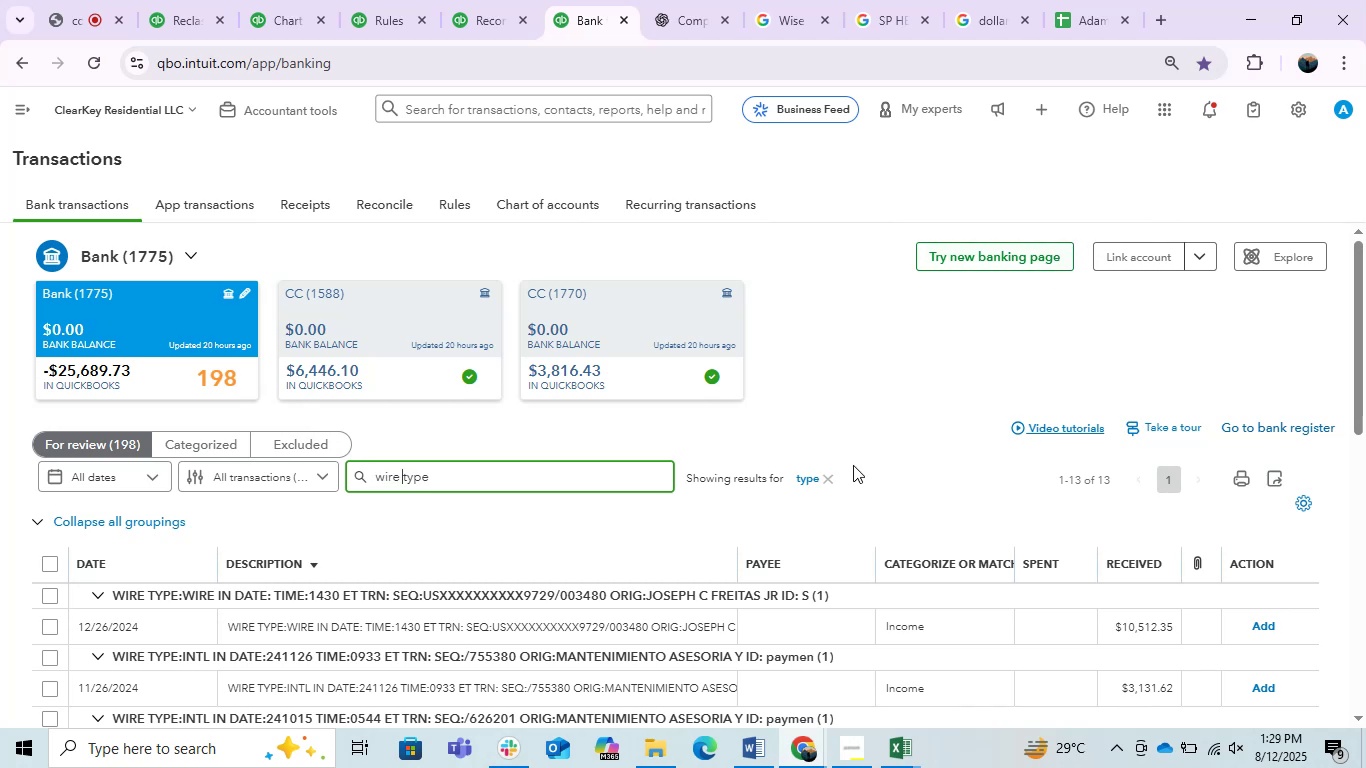 
key(Enter)
 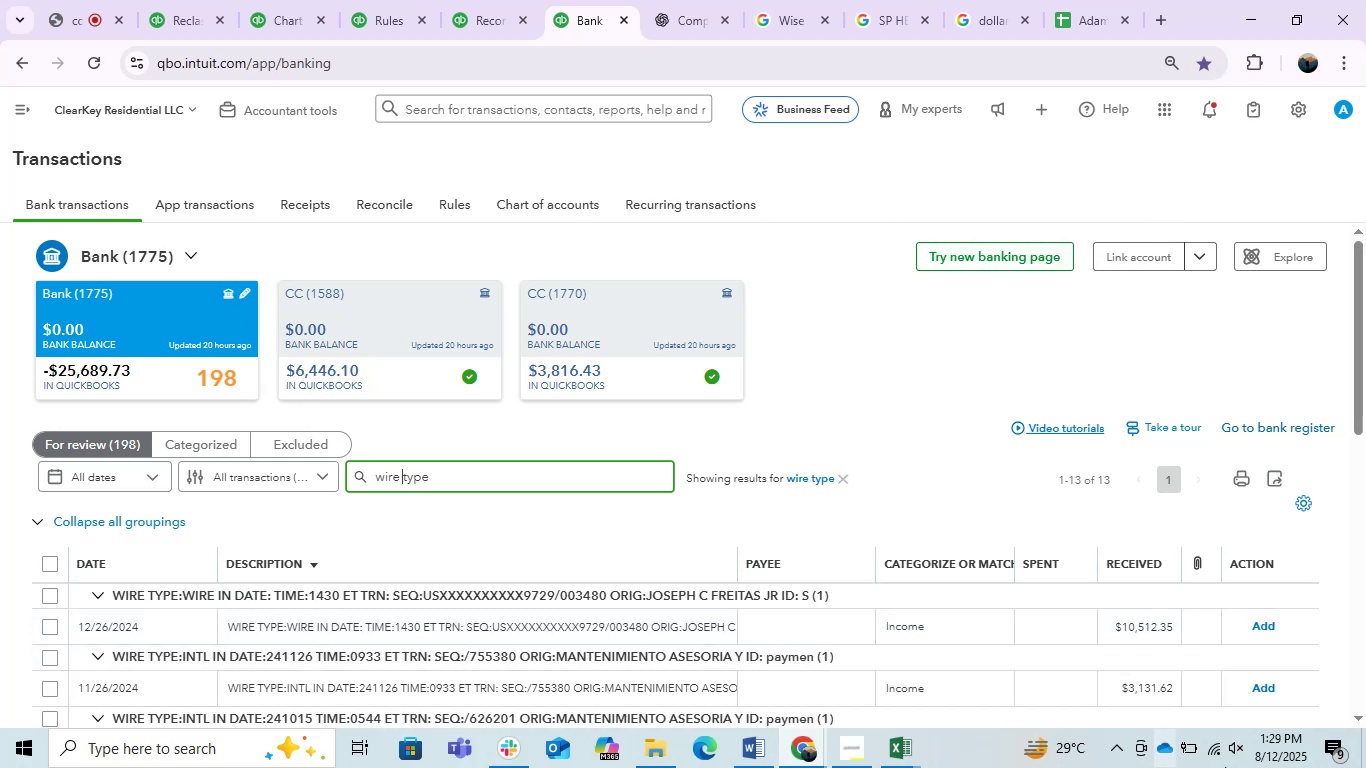 
scroll: coordinate [589, 490], scroll_direction: down, amount: 5.0
 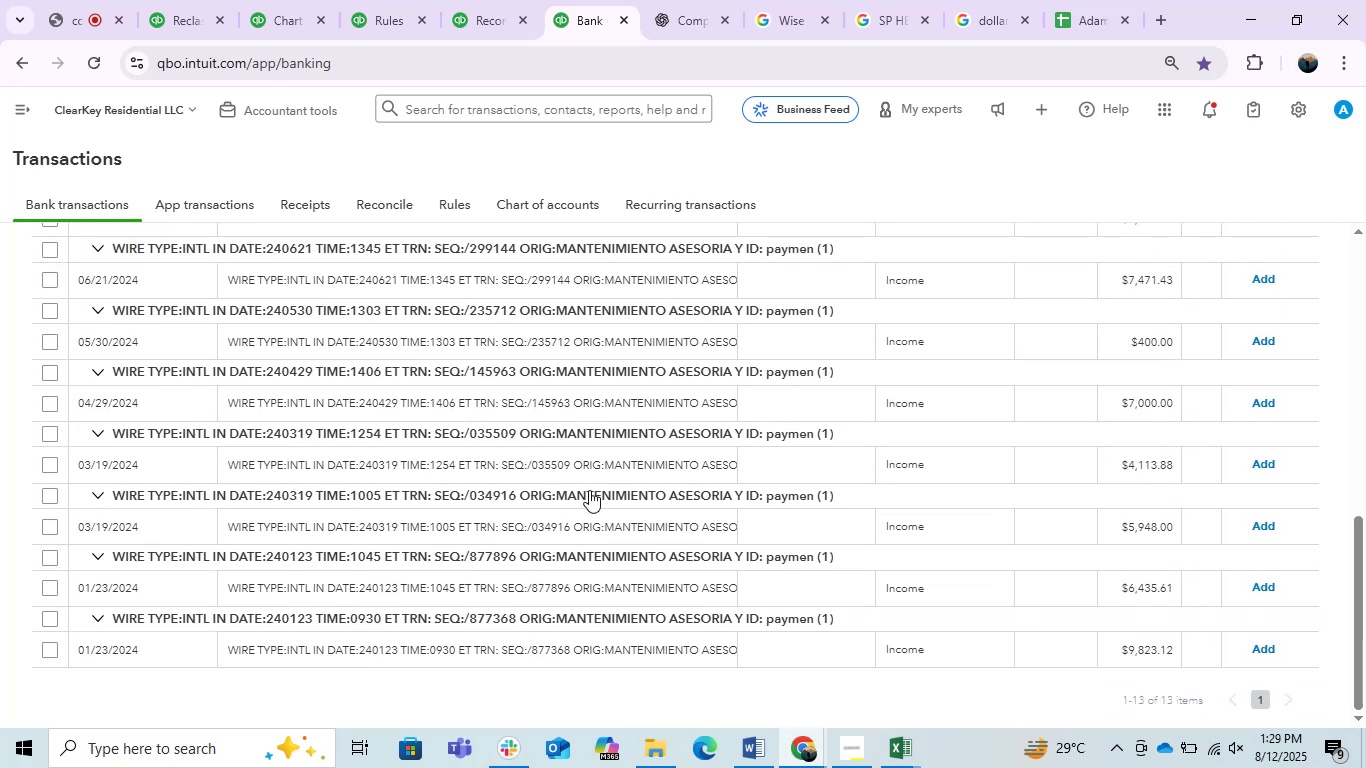 
scroll: coordinate [573, 484], scroll_direction: up, amount: 2.0
 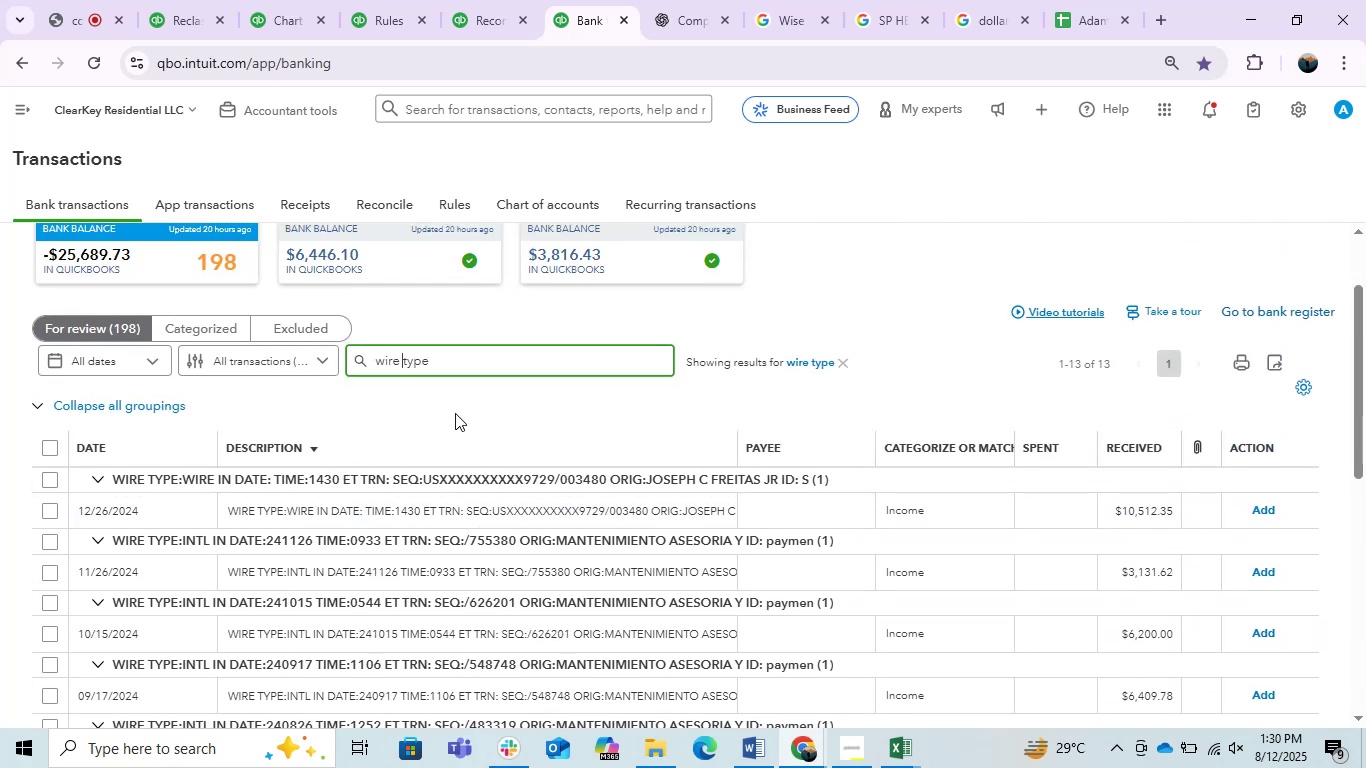 
wait(11.55)
 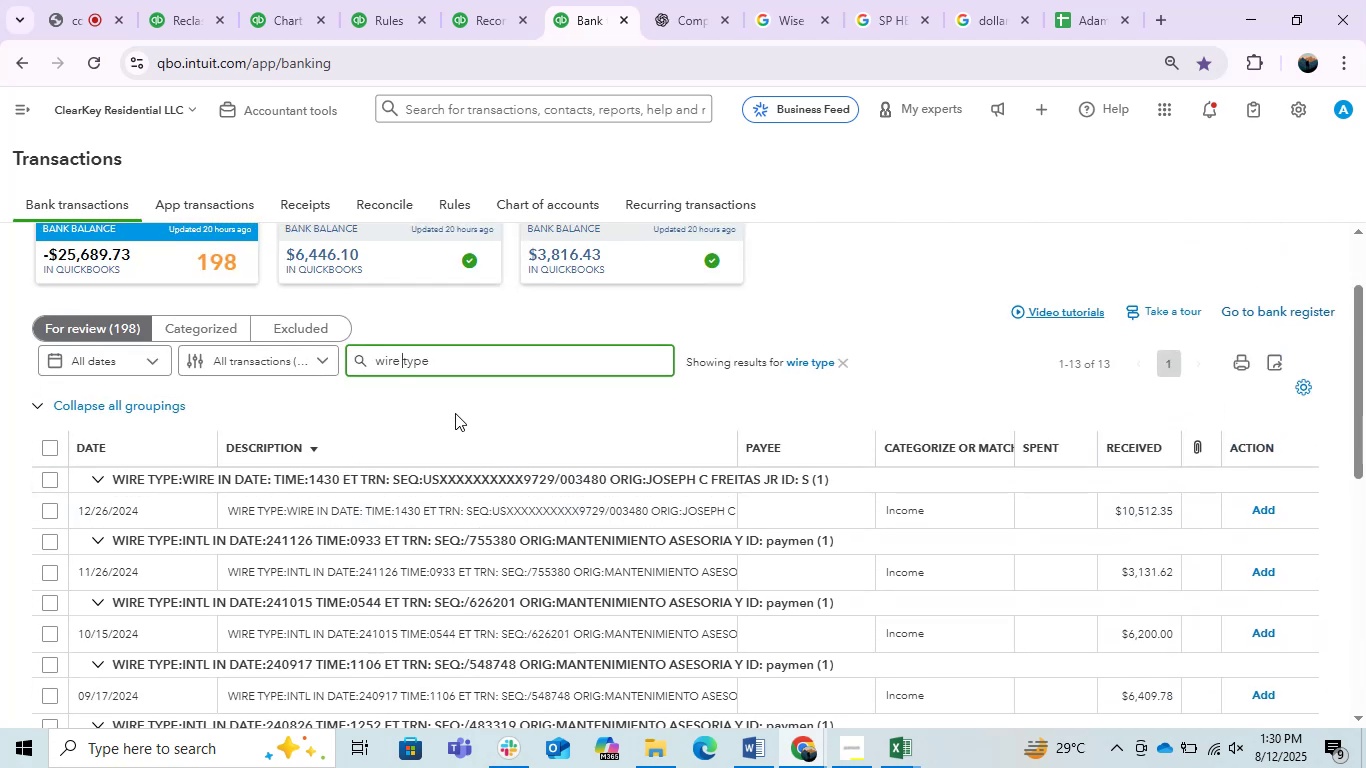 
left_click_drag(start_coordinate=[731, 437], to_coordinate=[1000, 442])
 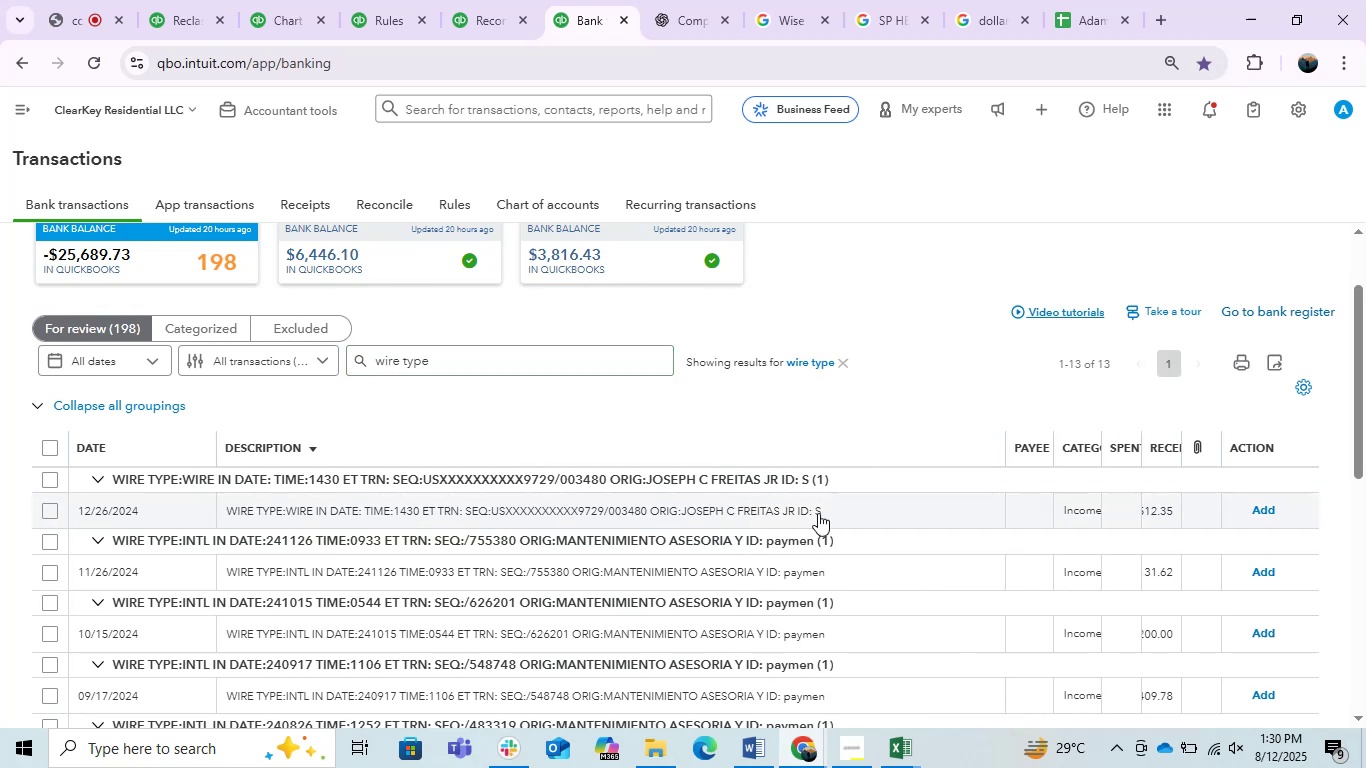 
scroll: coordinate [796, 523], scroll_direction: down, amount: 1.0
 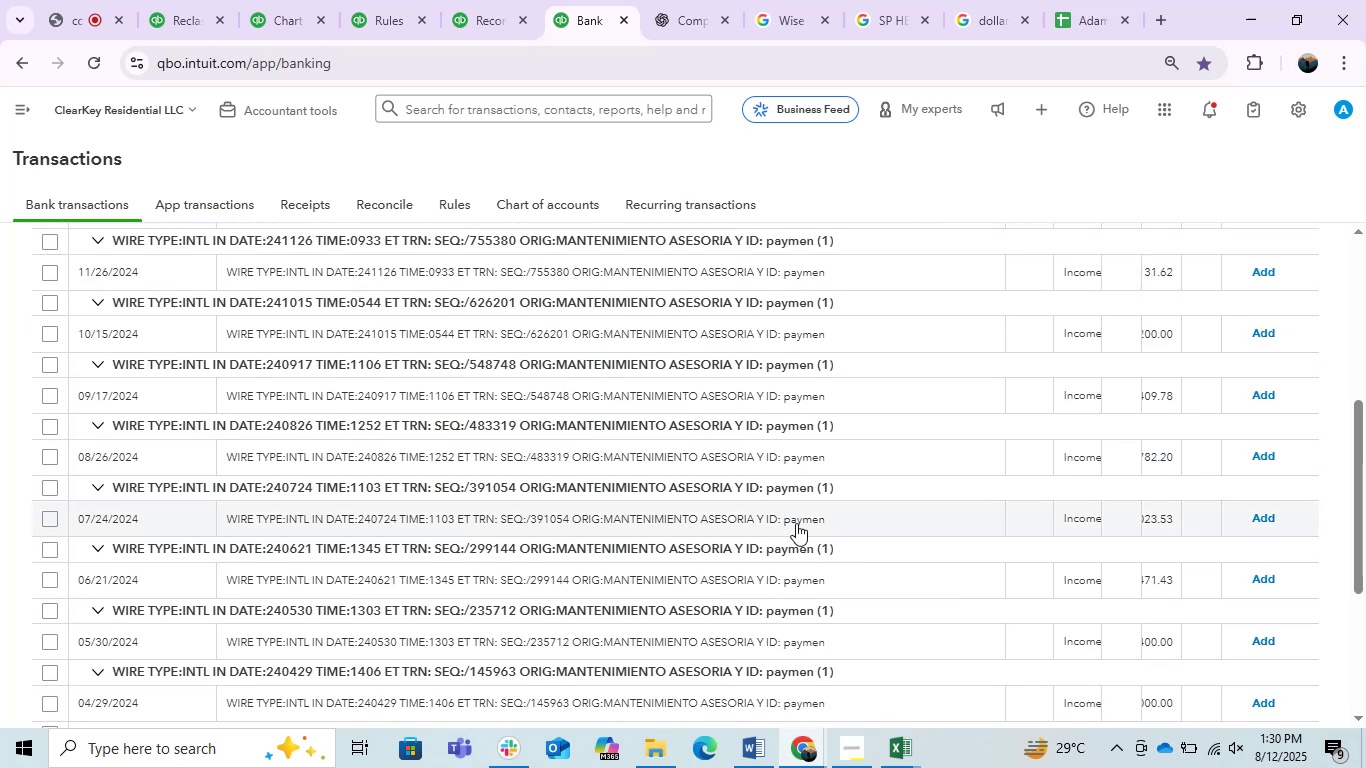 
wait(8.85)
 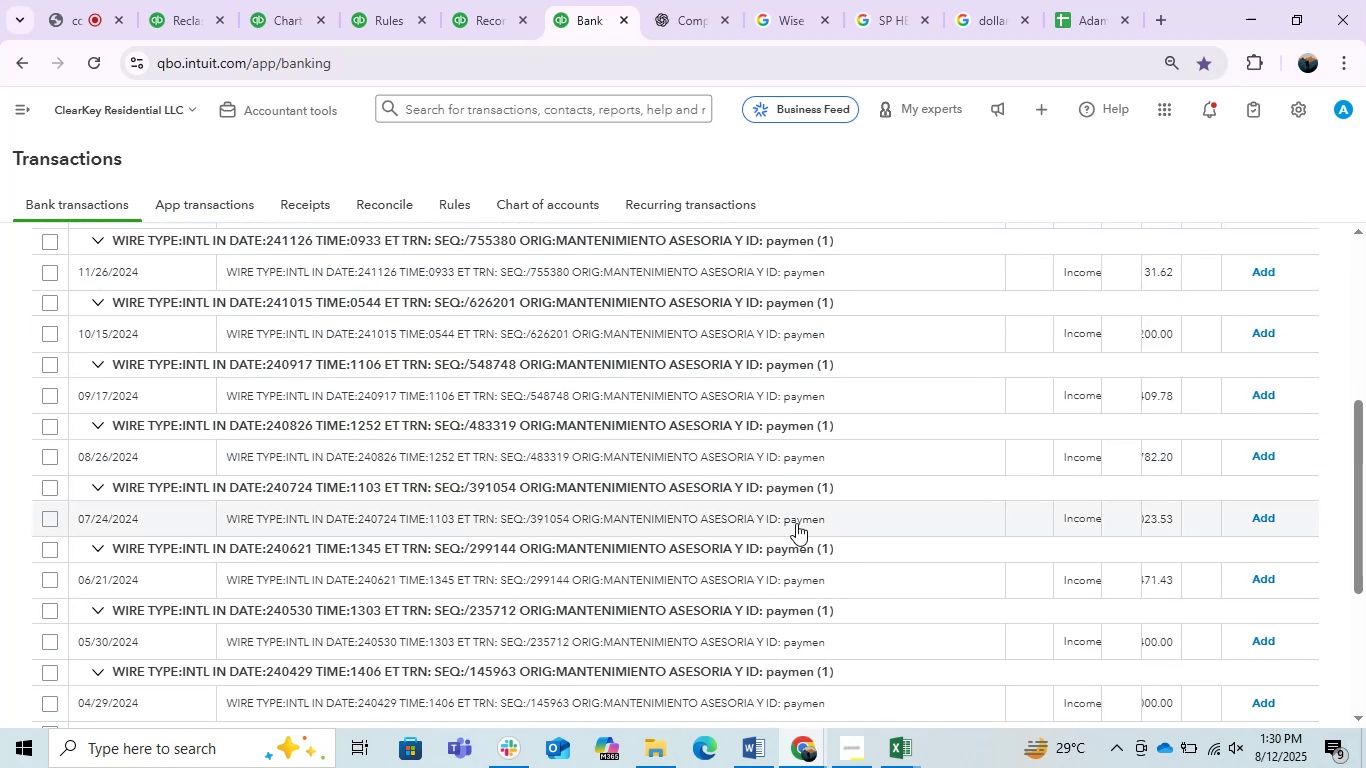 
scroll: coordinate [795, 523], scroll_direction: up, amount: 1.0
 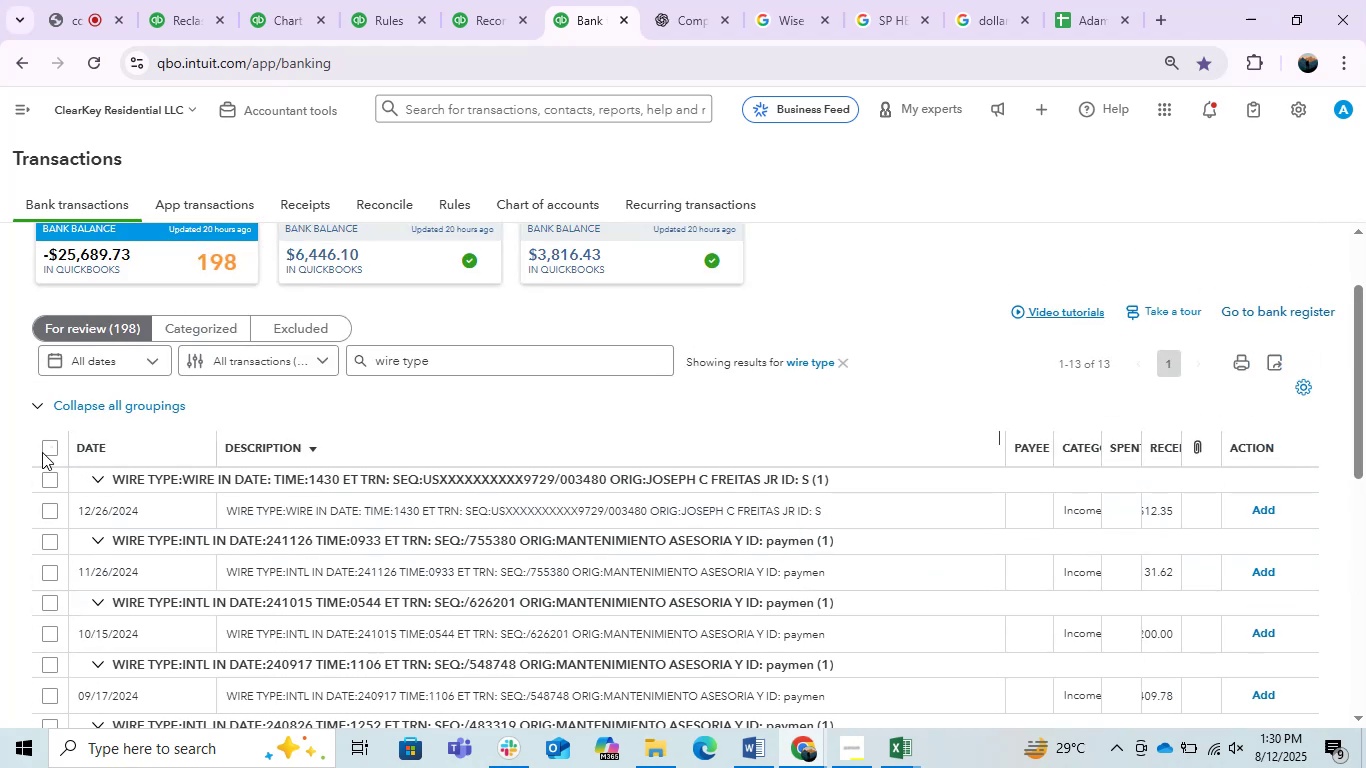 
left_click([48, 449])
 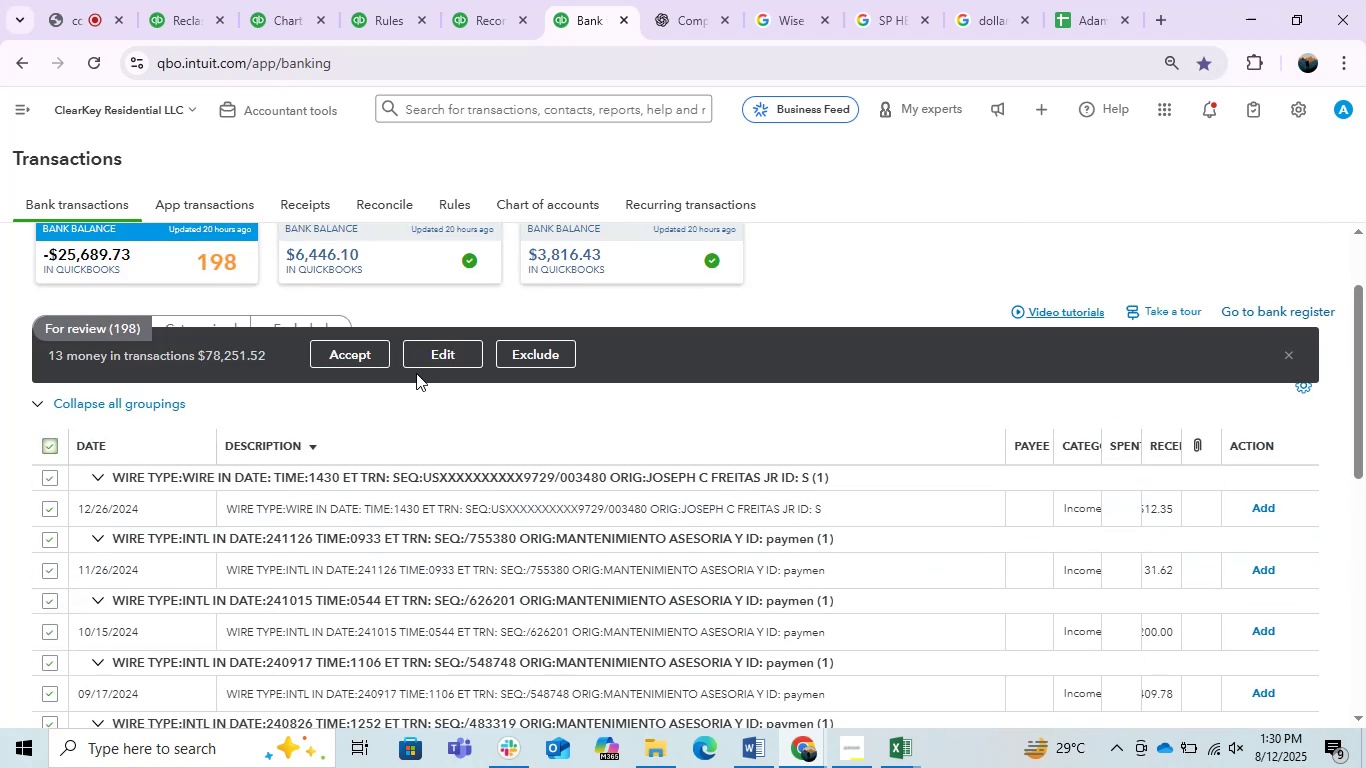 
left_click([420, 365])
 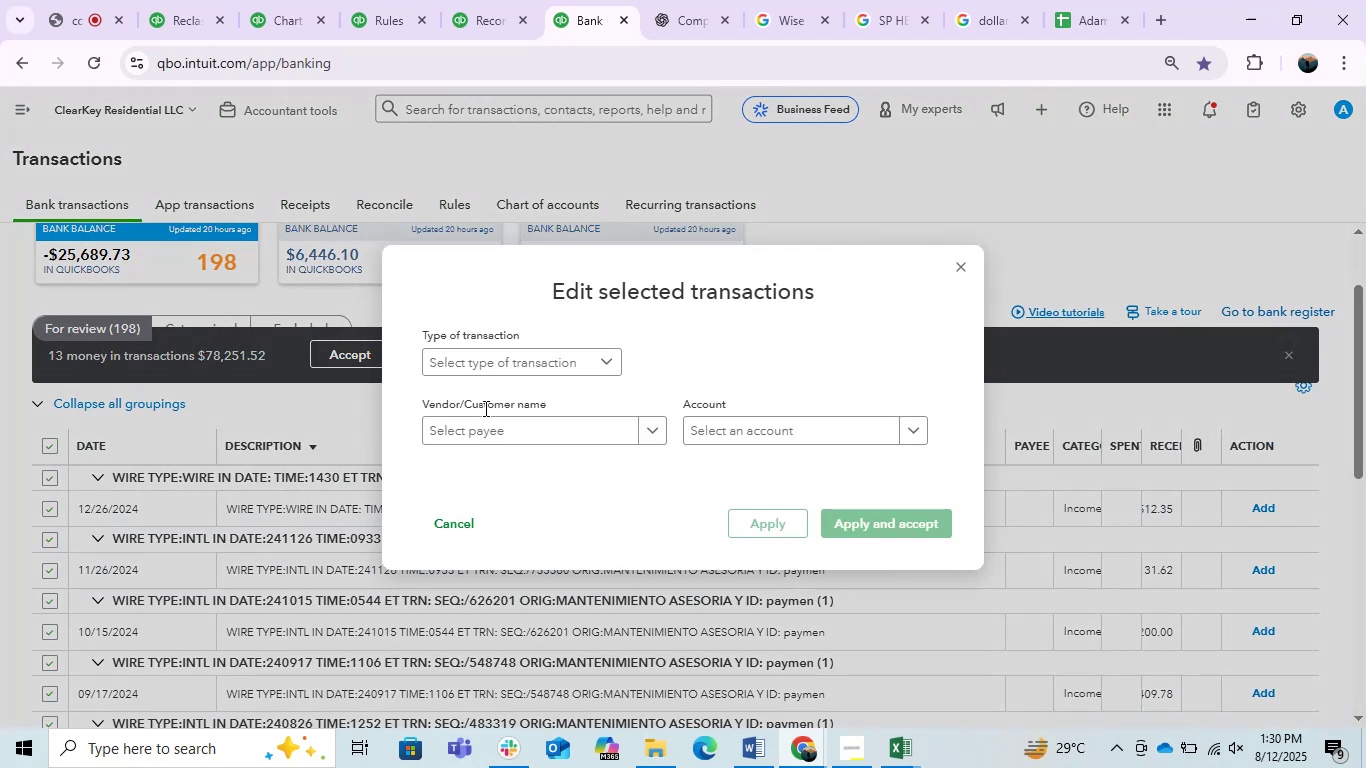 
left_click([547, 426])
 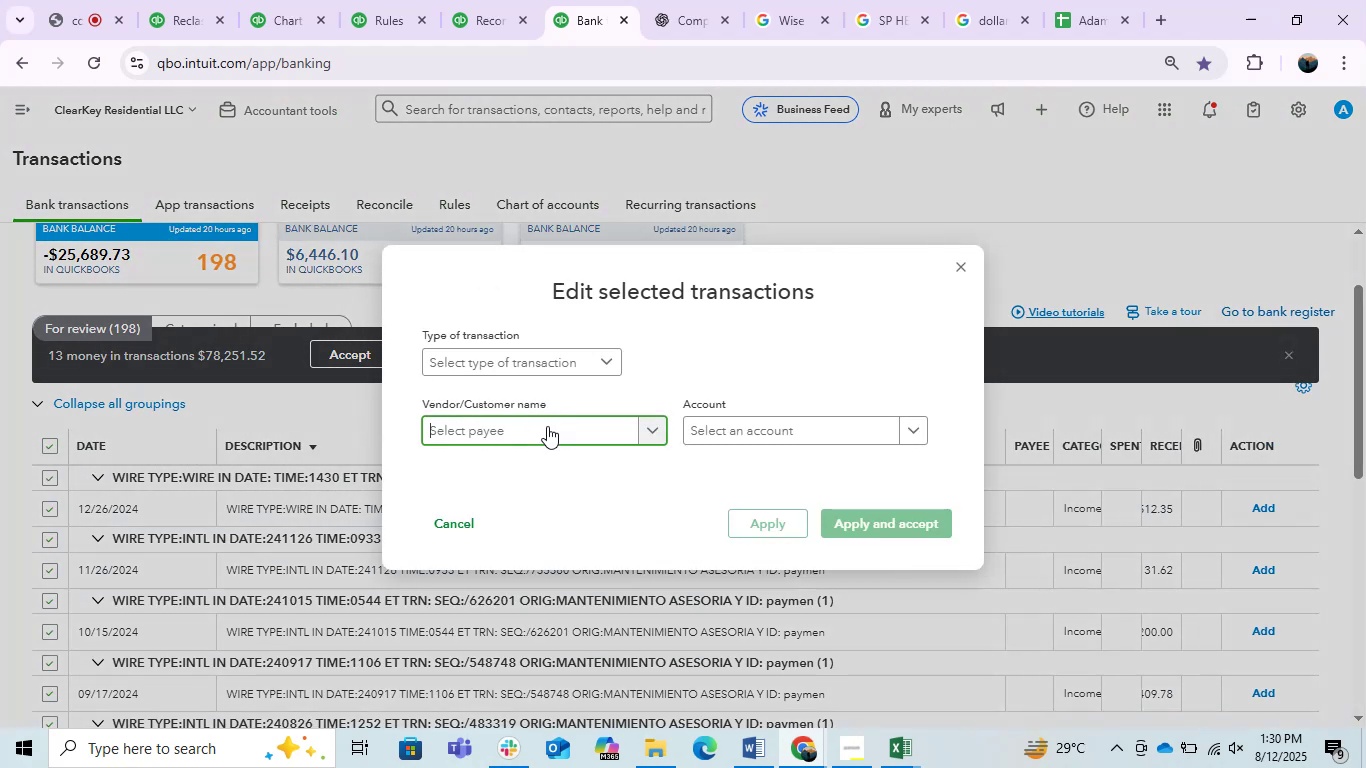 
key(Control+V)
 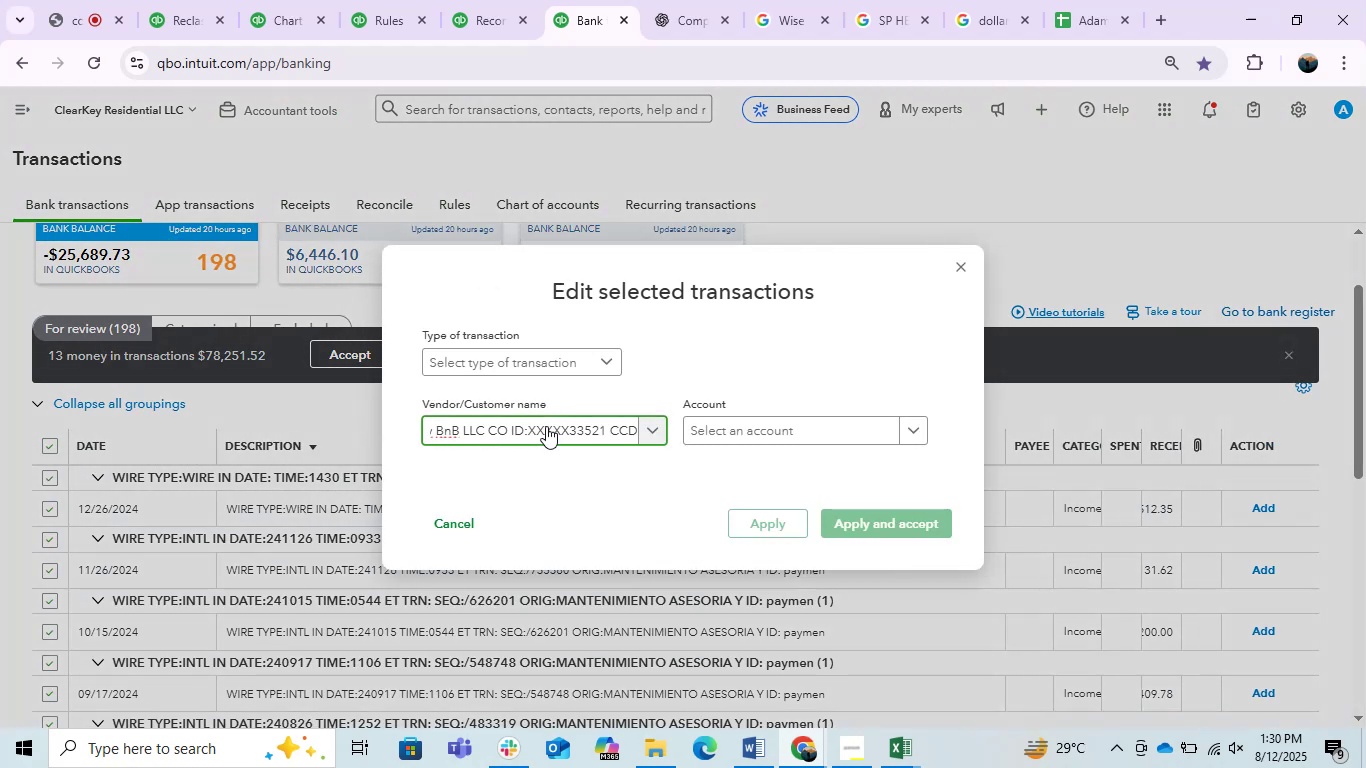 
double_click([546, 426])
 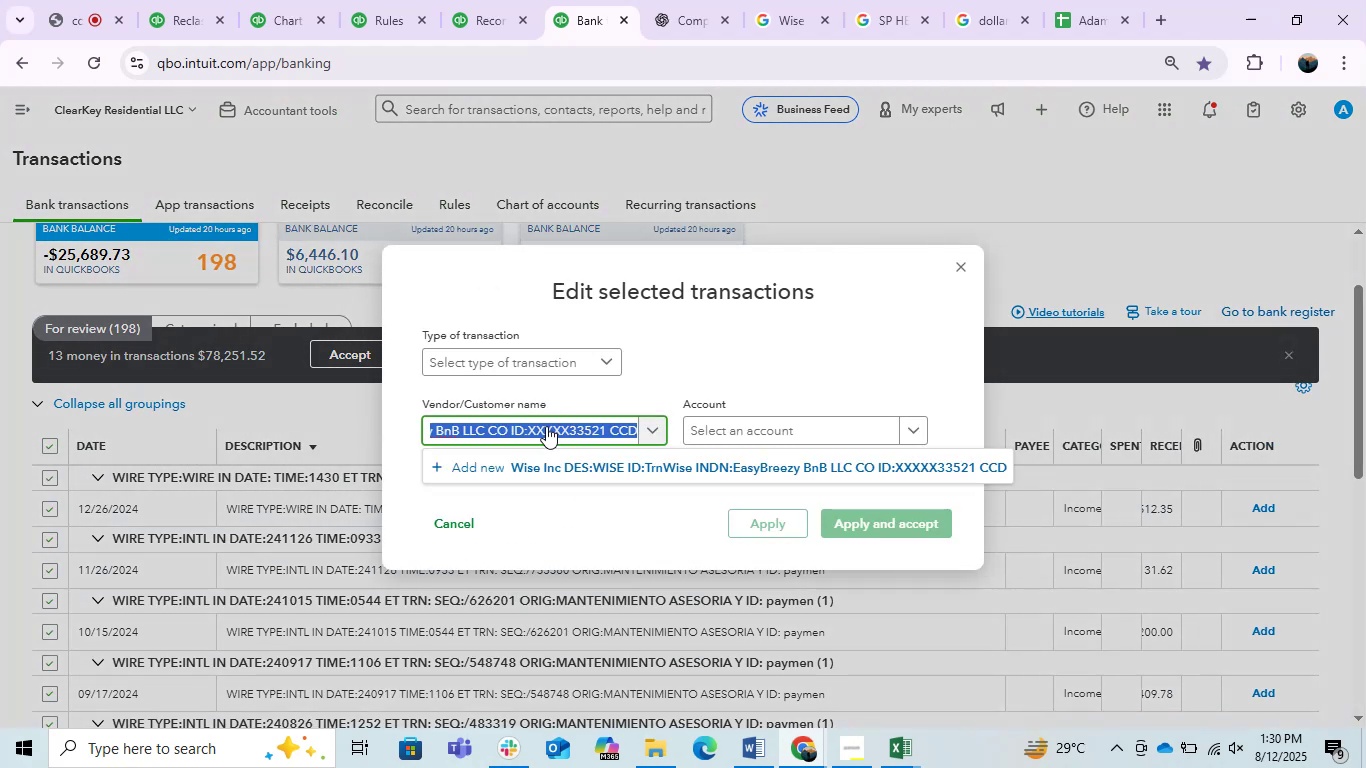 
type(wire Type)
 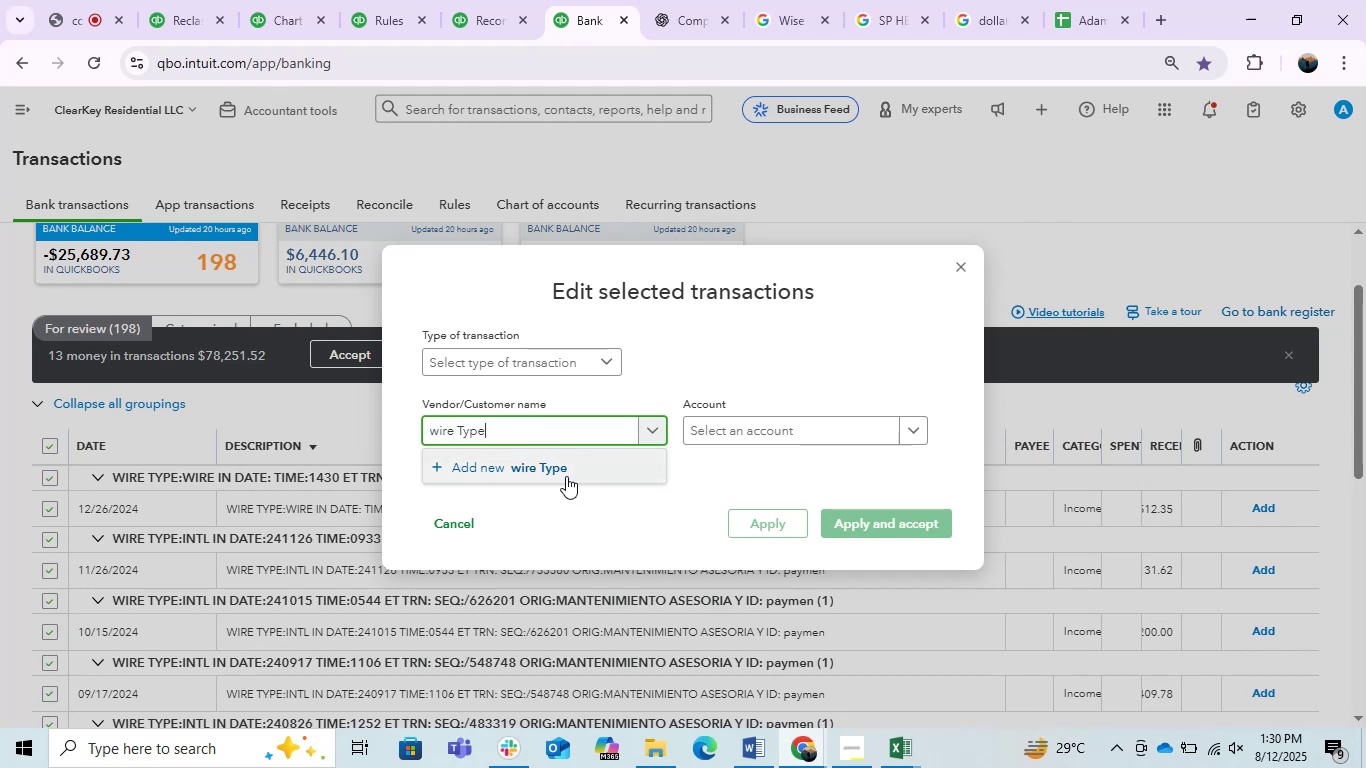 
left_click([542, 476])
 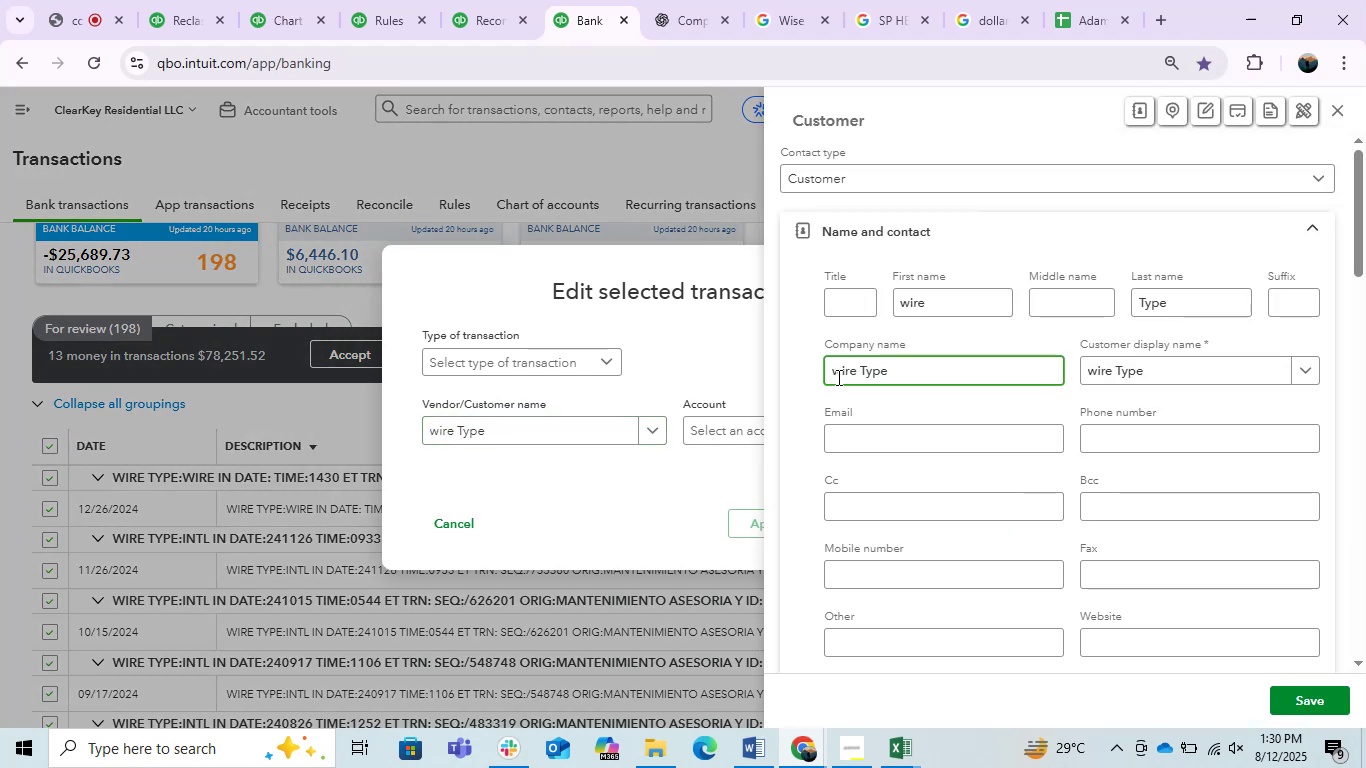 
key(Backspace)
 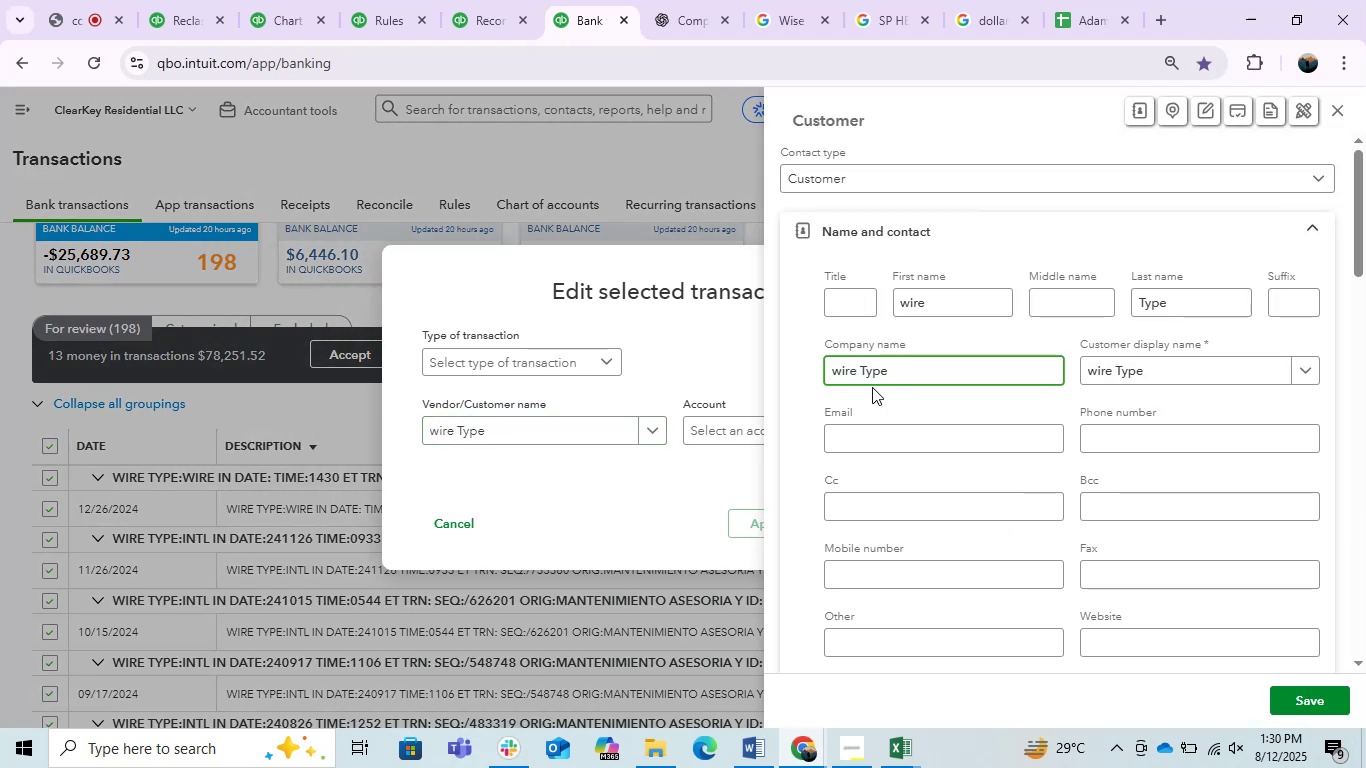 
key(Shift+W)
 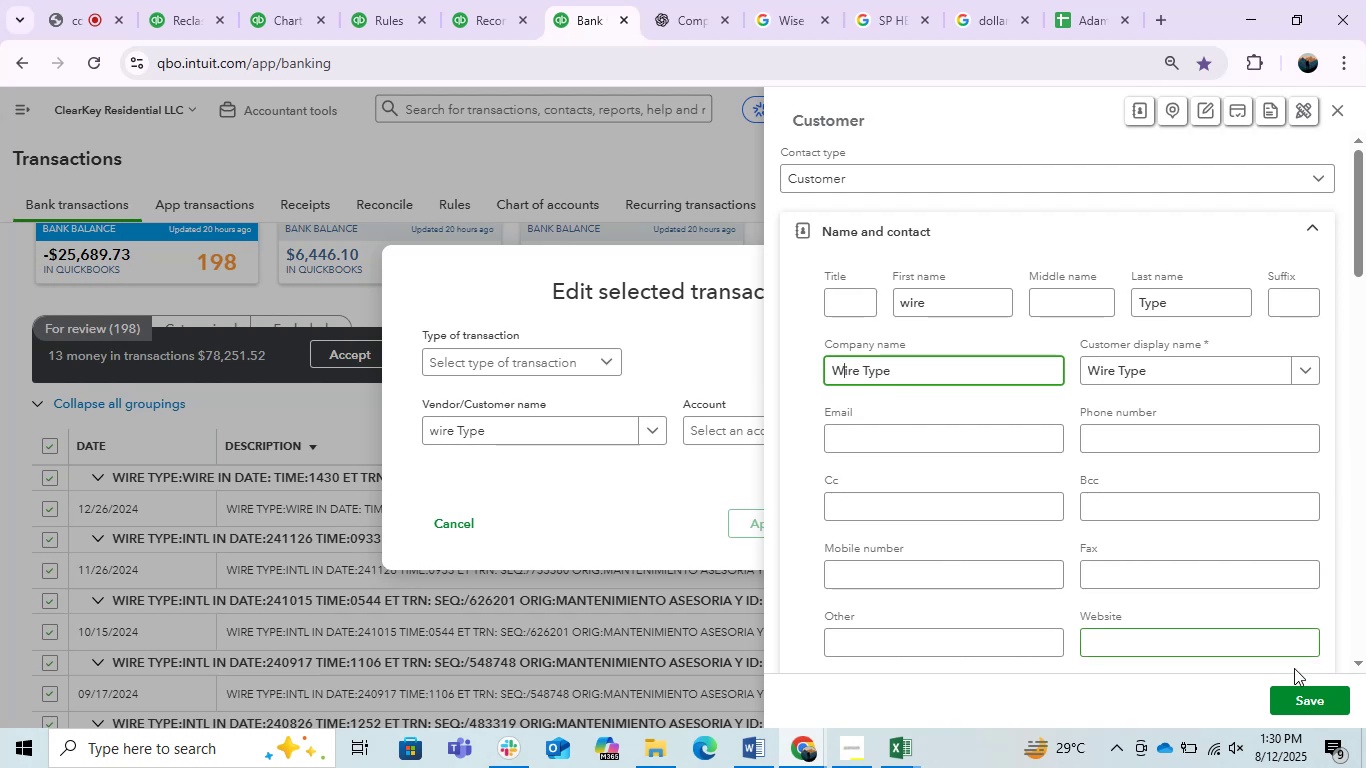 
left_click([1294, 697])
 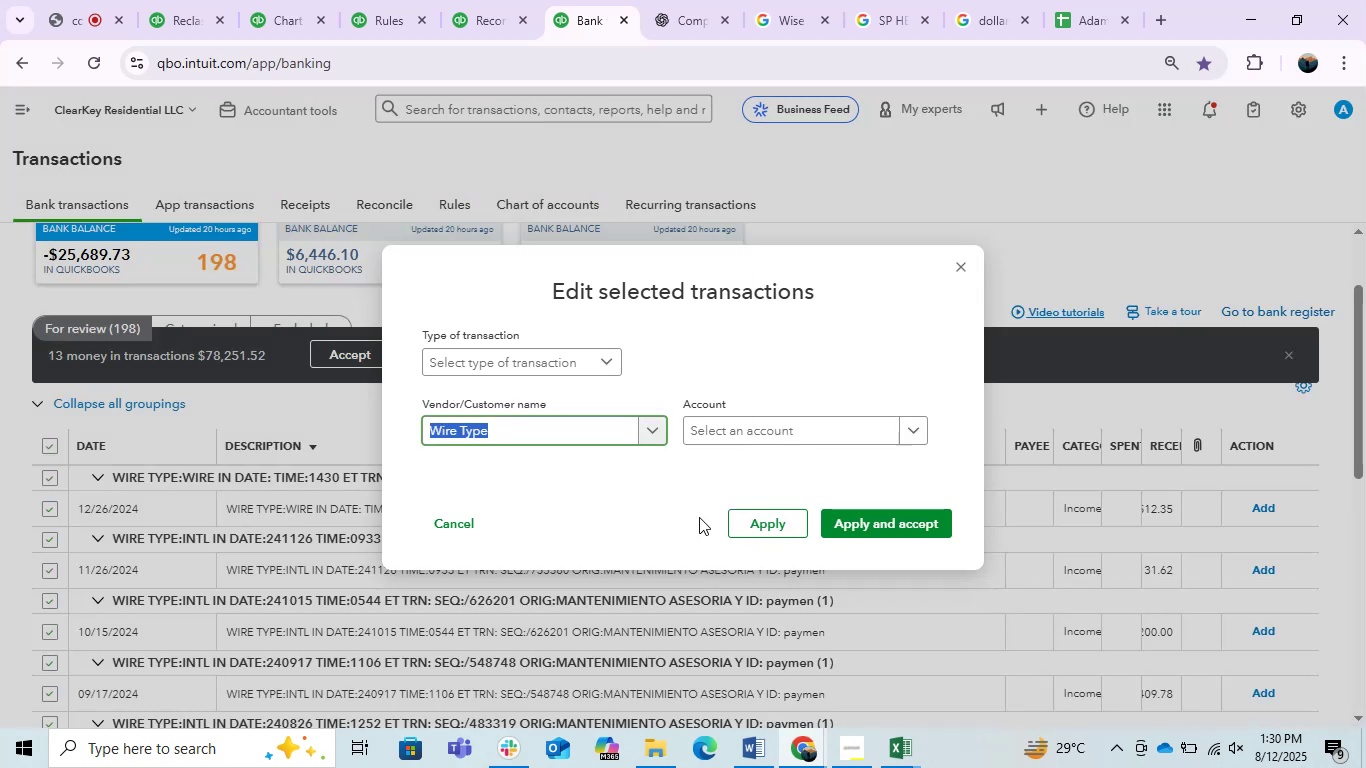 
left_click([530, 357])
 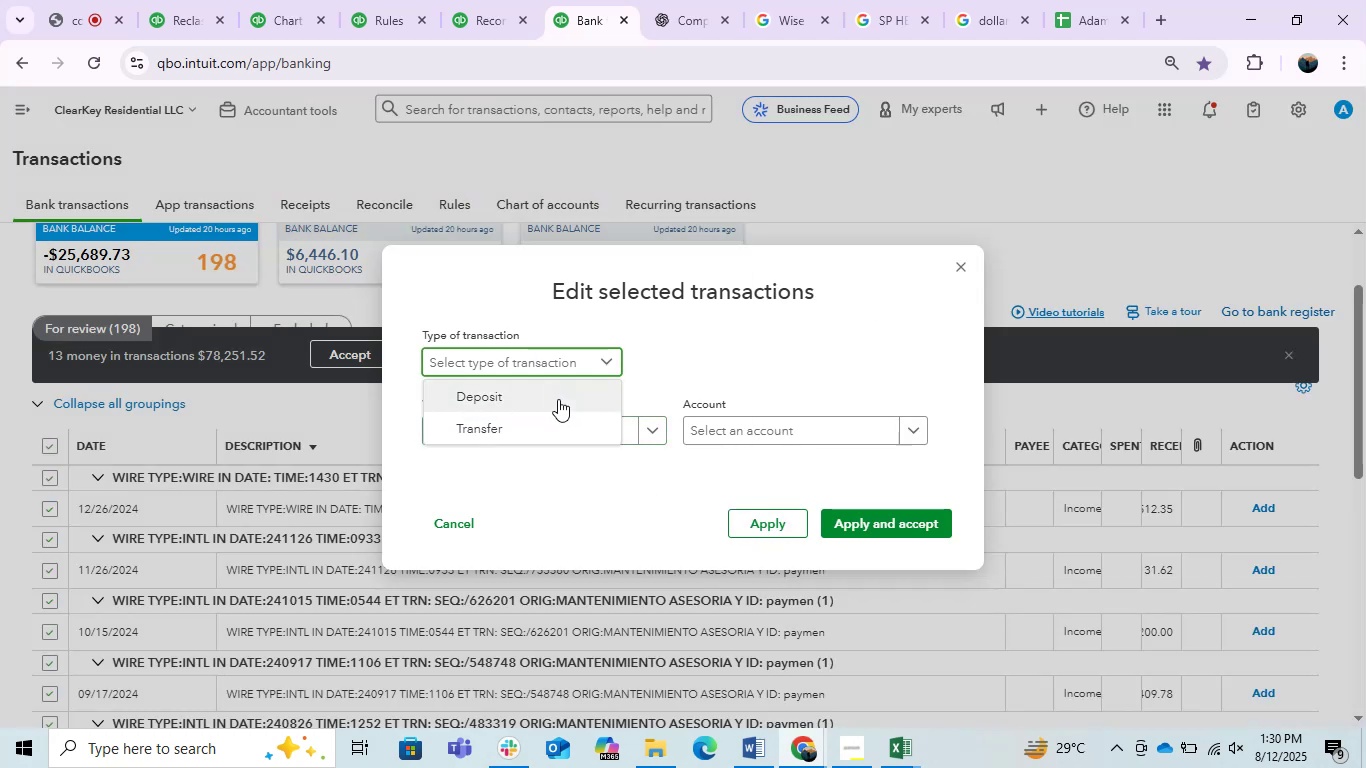 
left_click([558, 399])
 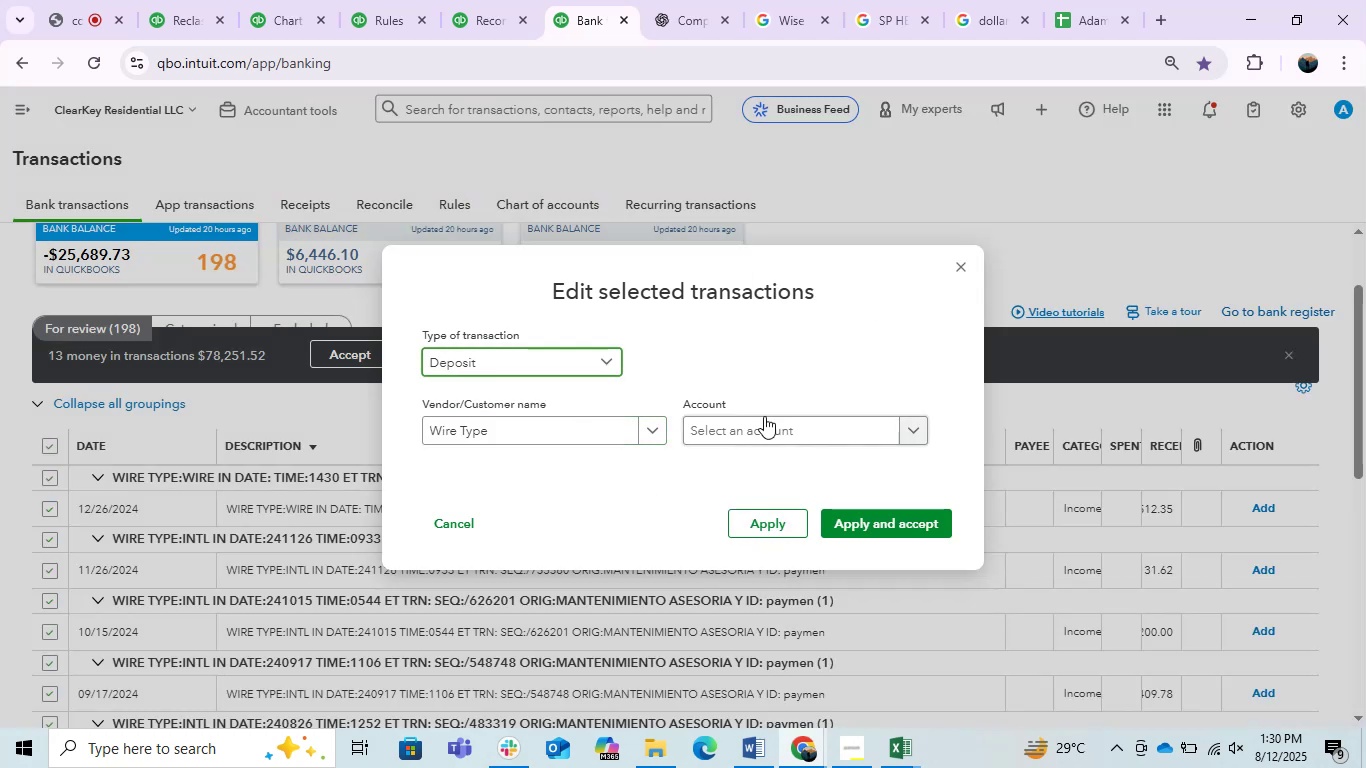 
left_click([889, 431])
 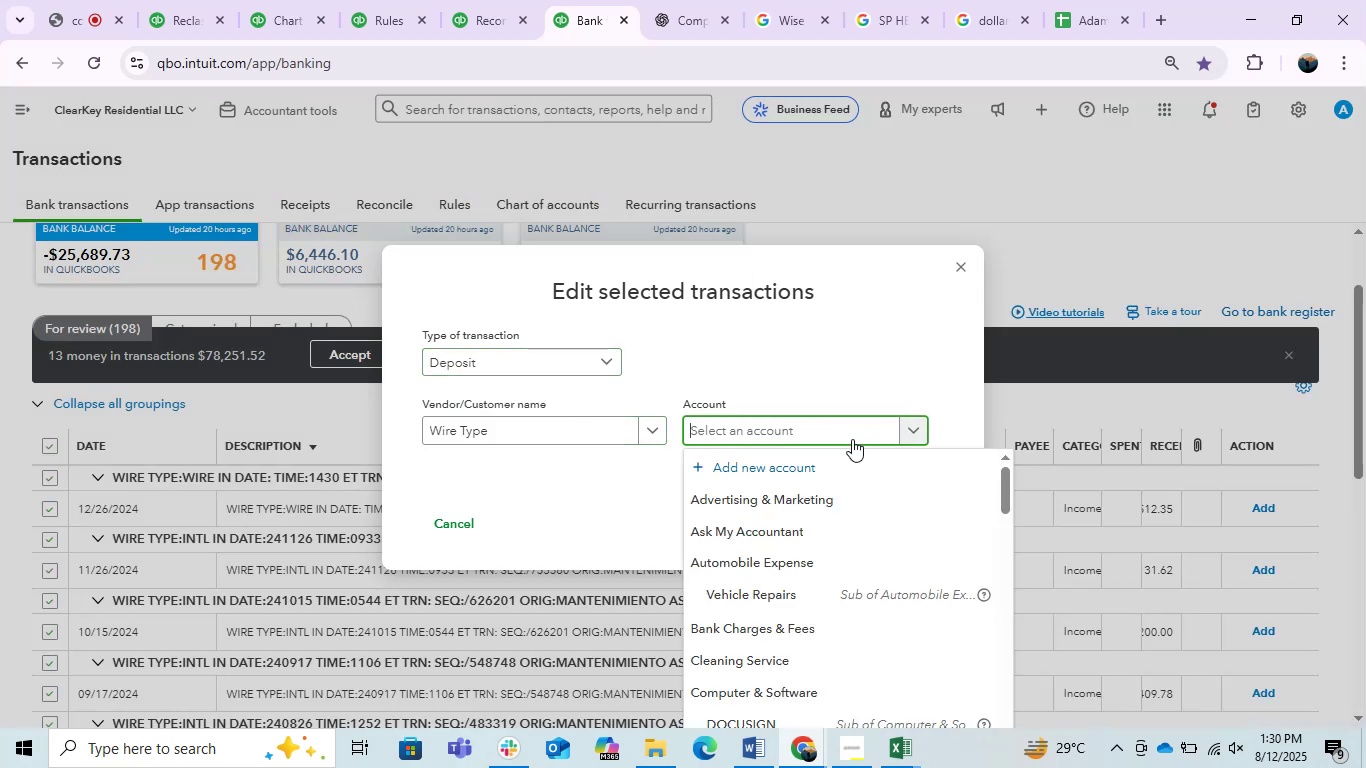 
left_click([805, 527])
 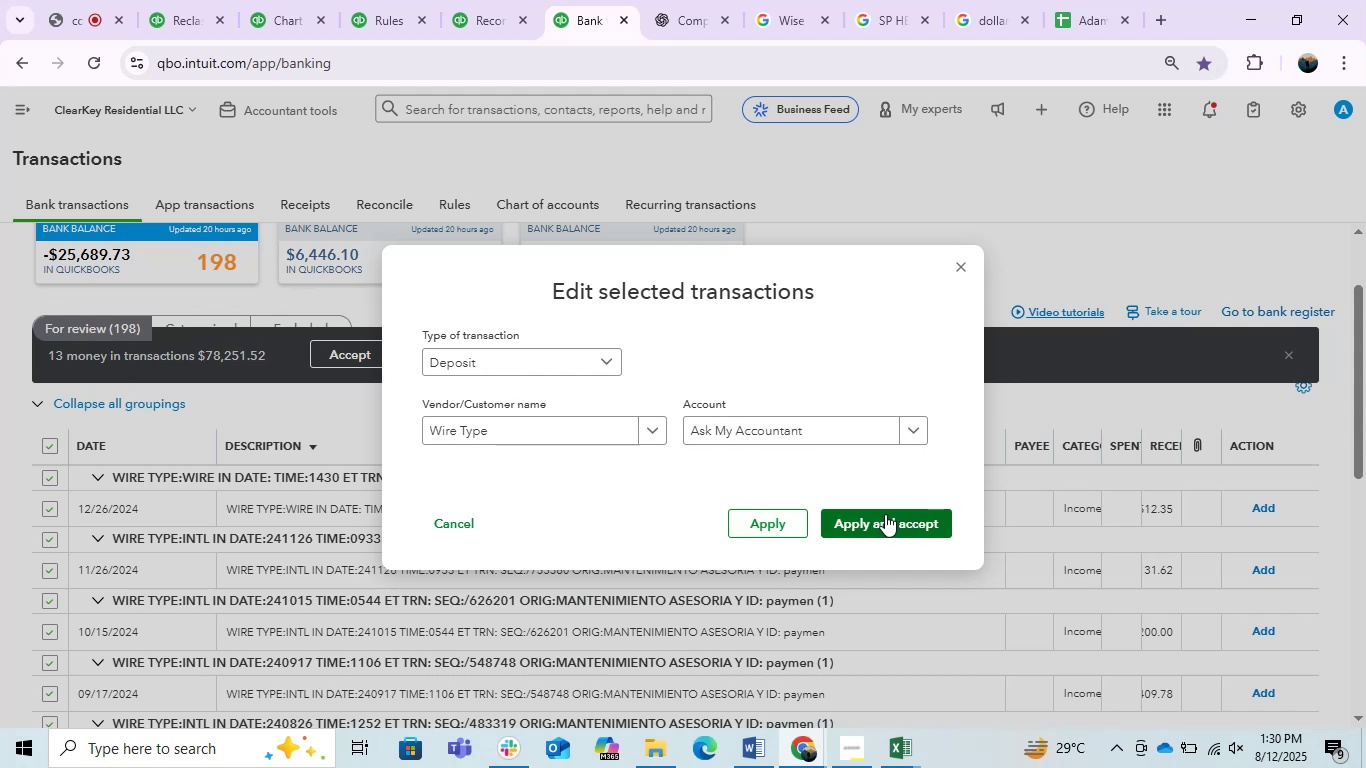 
left_click([882, 517])
 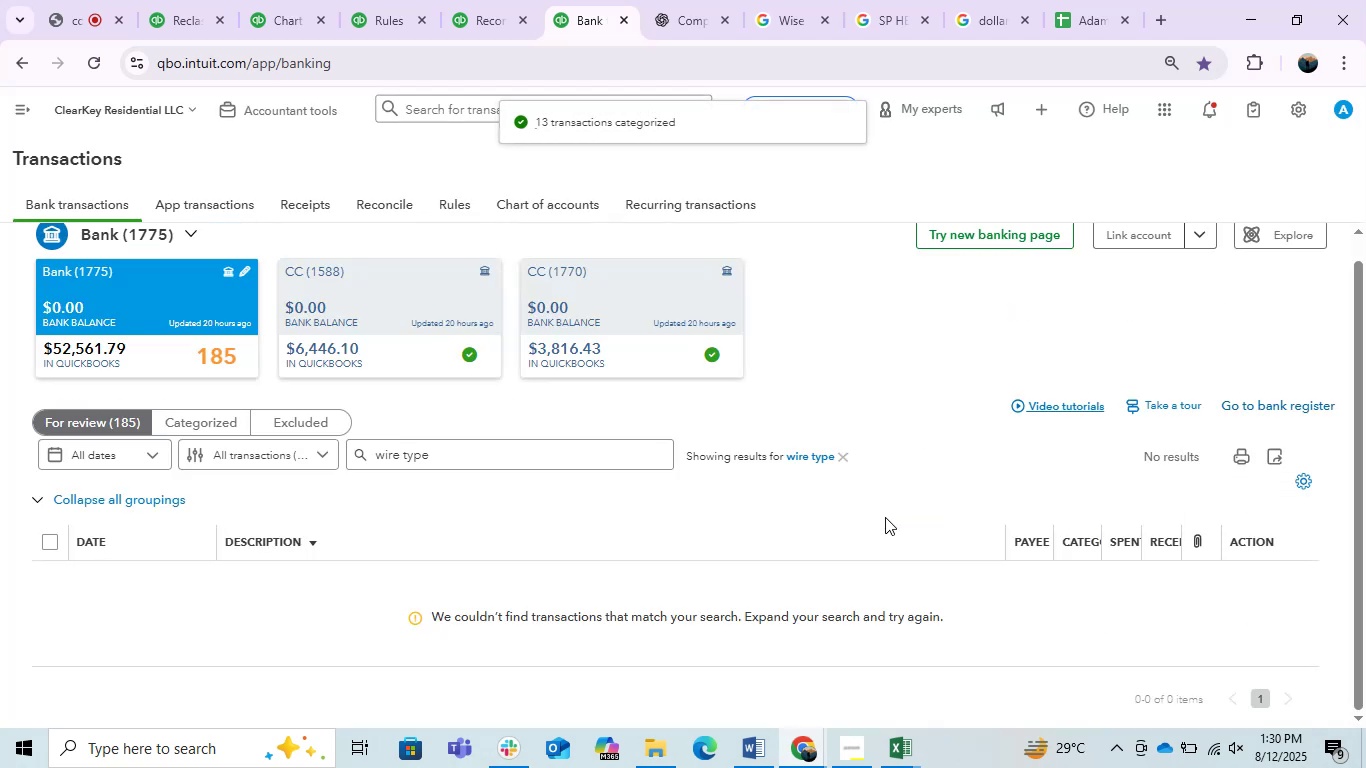 
wait(5.29)
 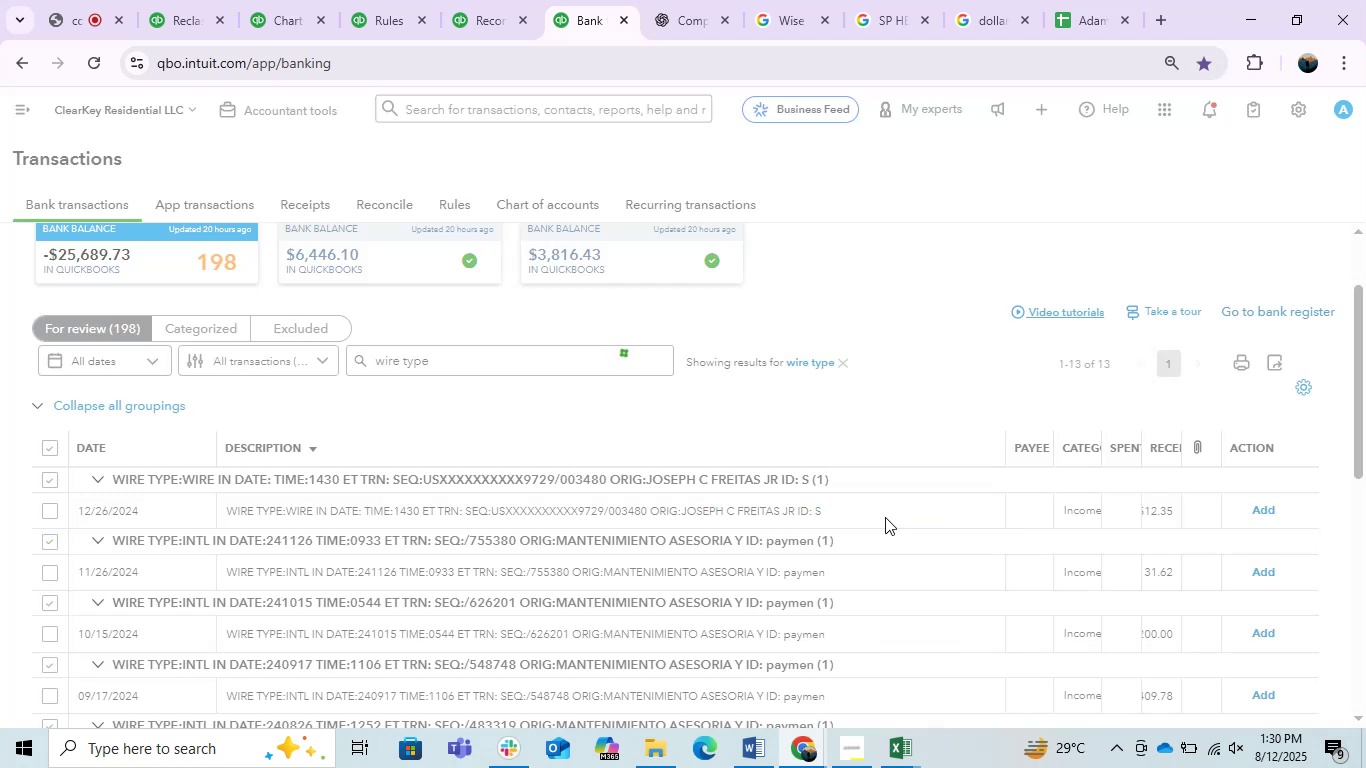 
left_click([848, 462])
 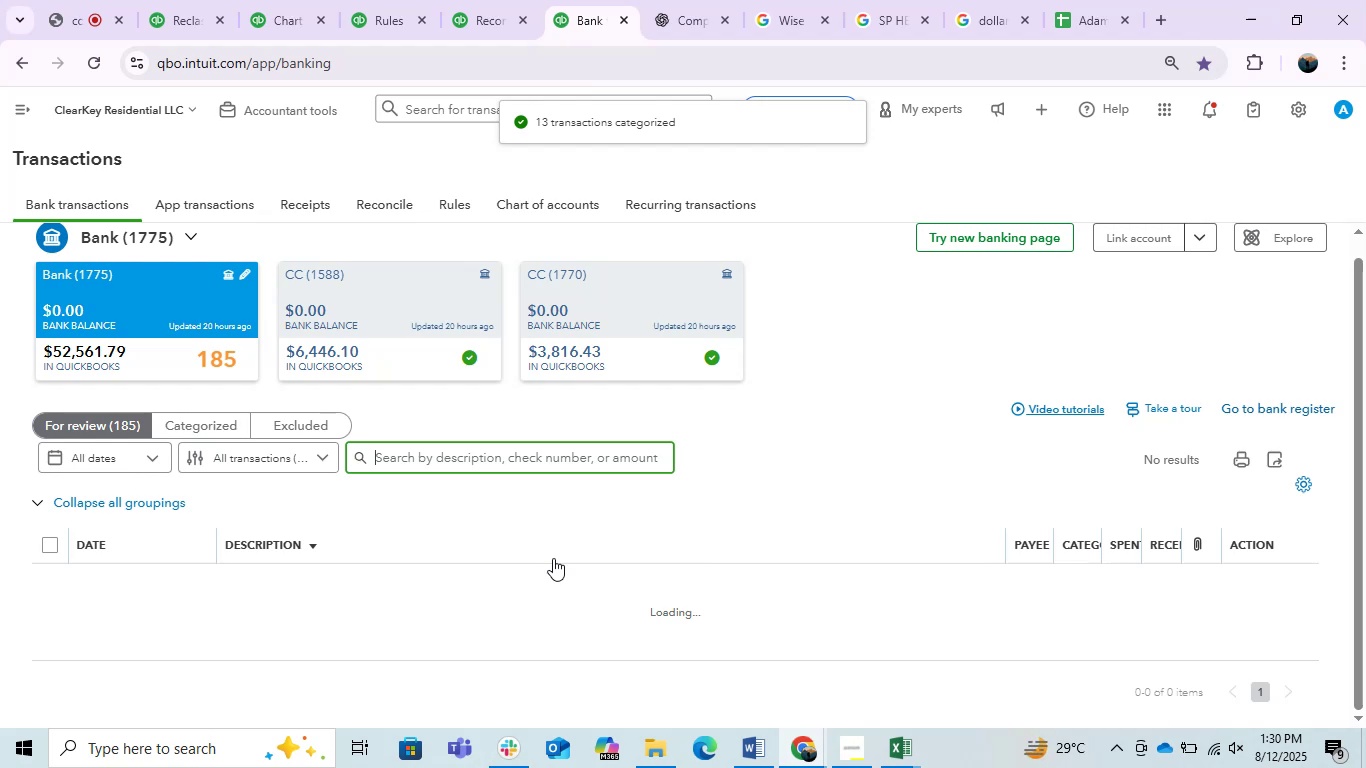 
scroll: coordinate [553, 558], scroll_direction: down, amount: 3.0
 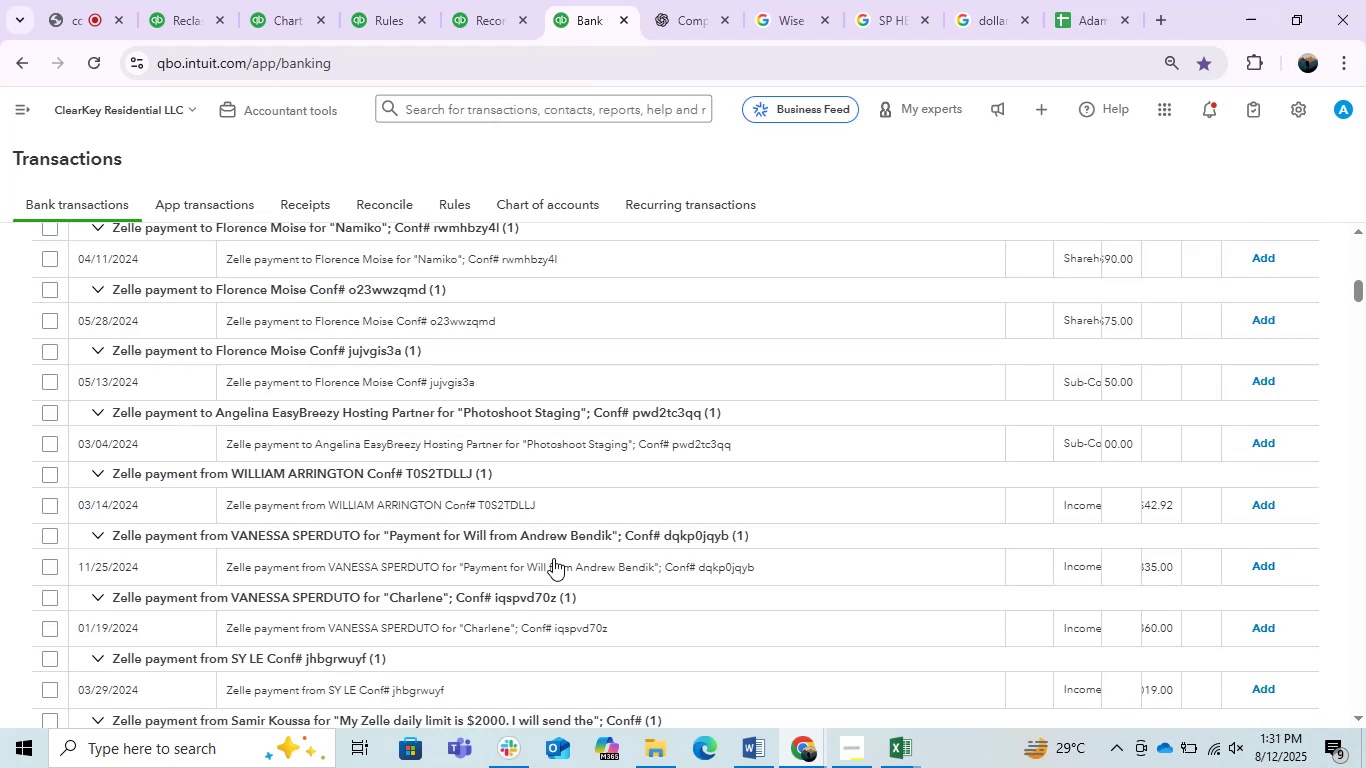 
scroll: coordinate [553, 558], scroll_direction: up, amount: 6.0
 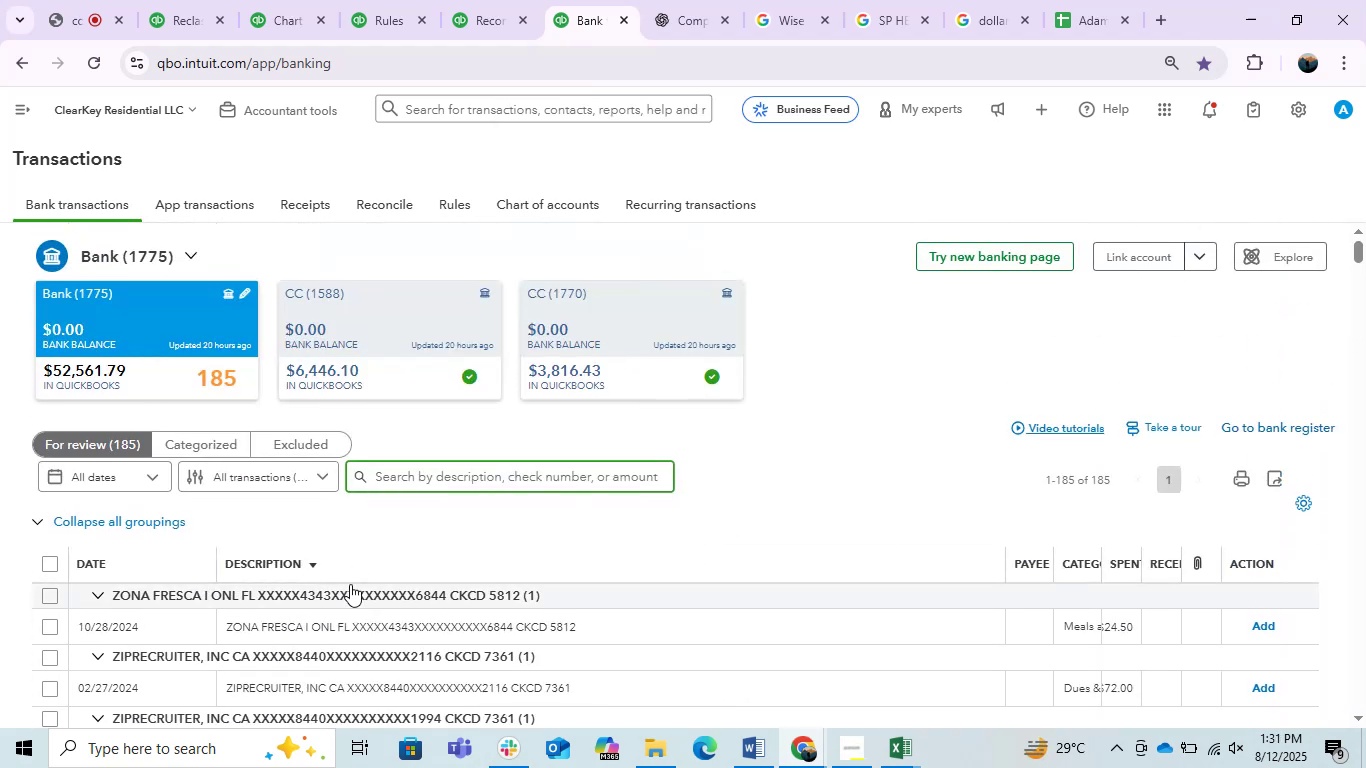 
left_click([270, 560])
 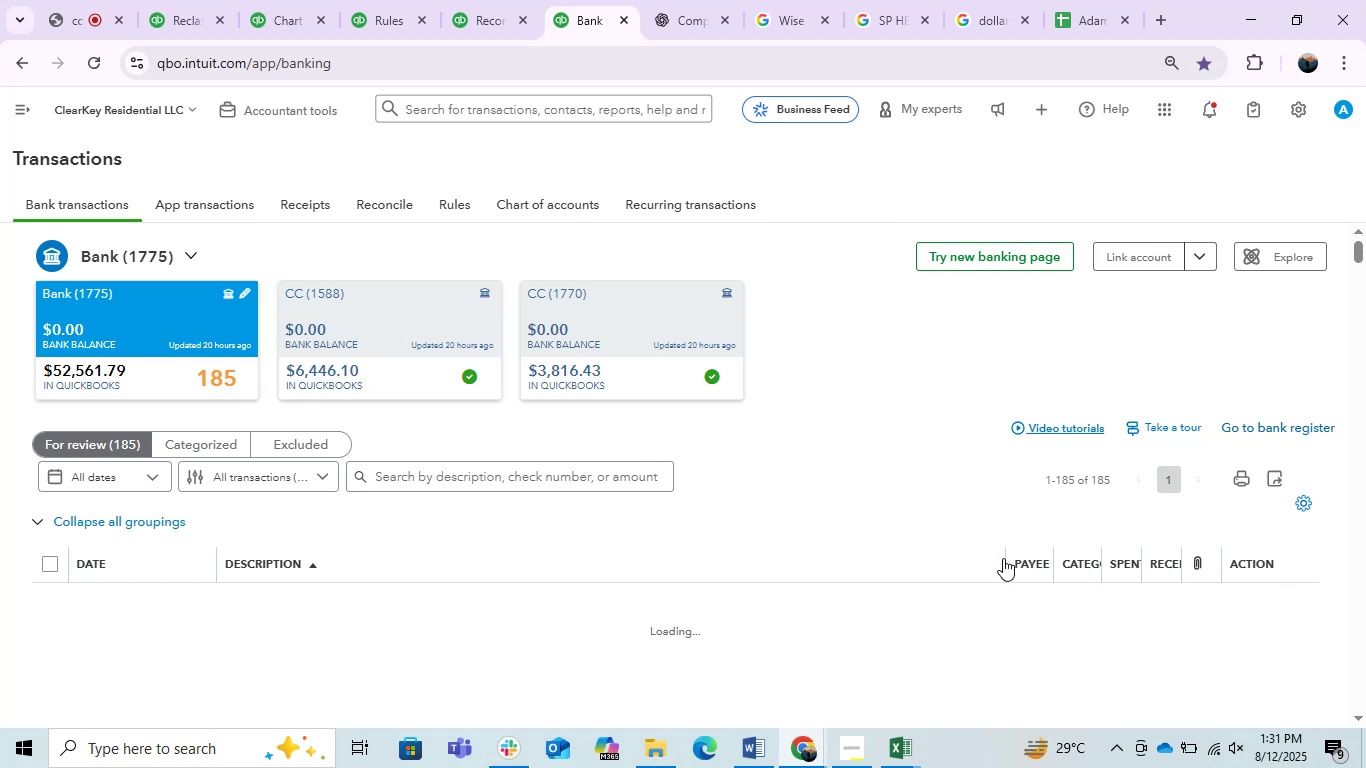 
wait(7.12)
 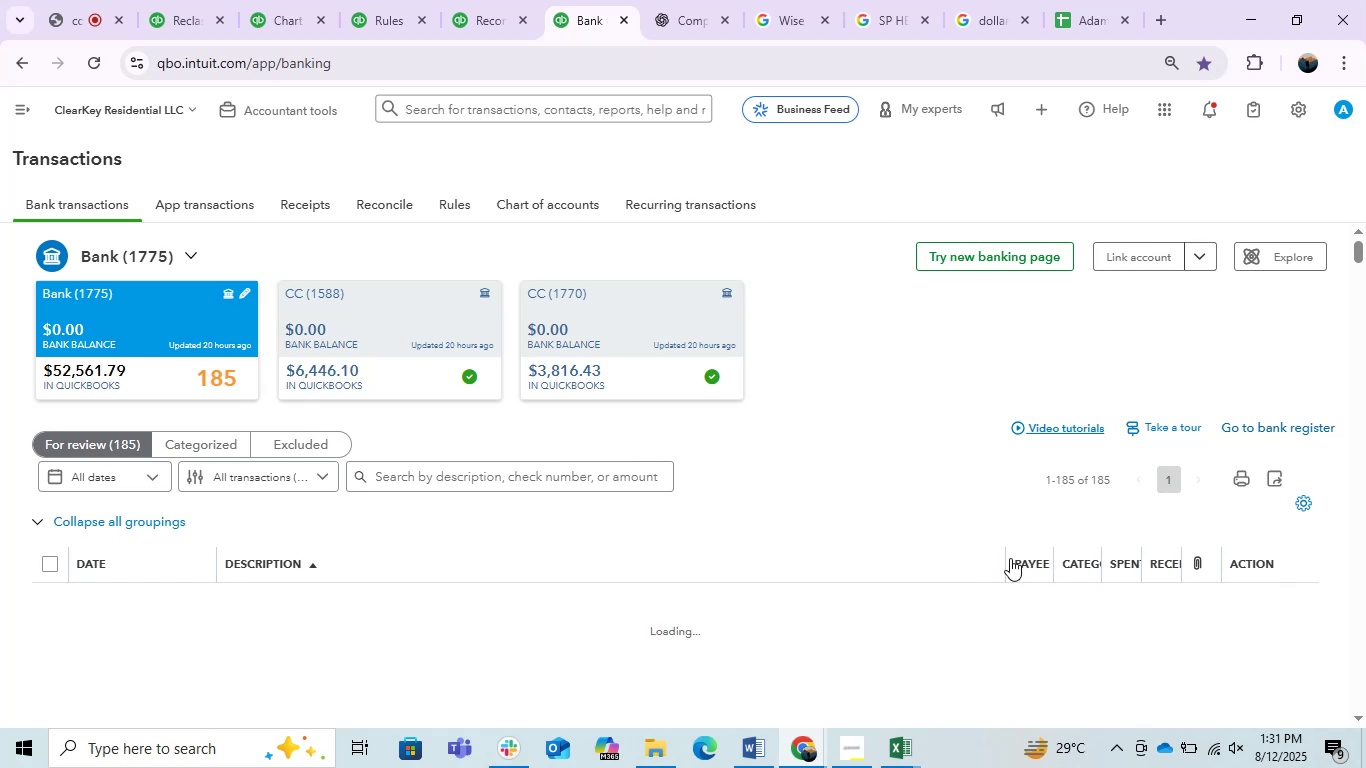 
left_click_drag(start_coordinate=[1008, 558], to_coordinate=[983, 560])
 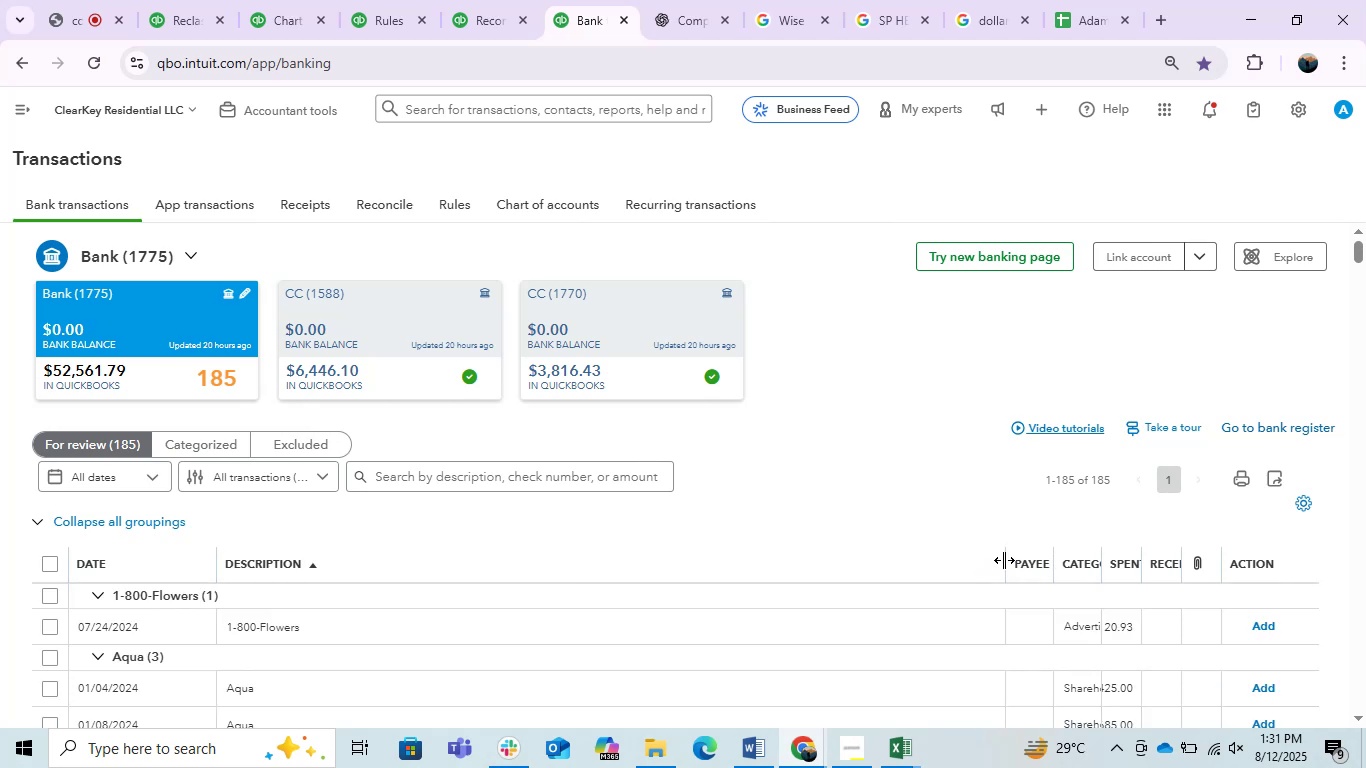 
left_click_drag(start_coordinate=[1004, 560], to_coordinate=[573, 588])
 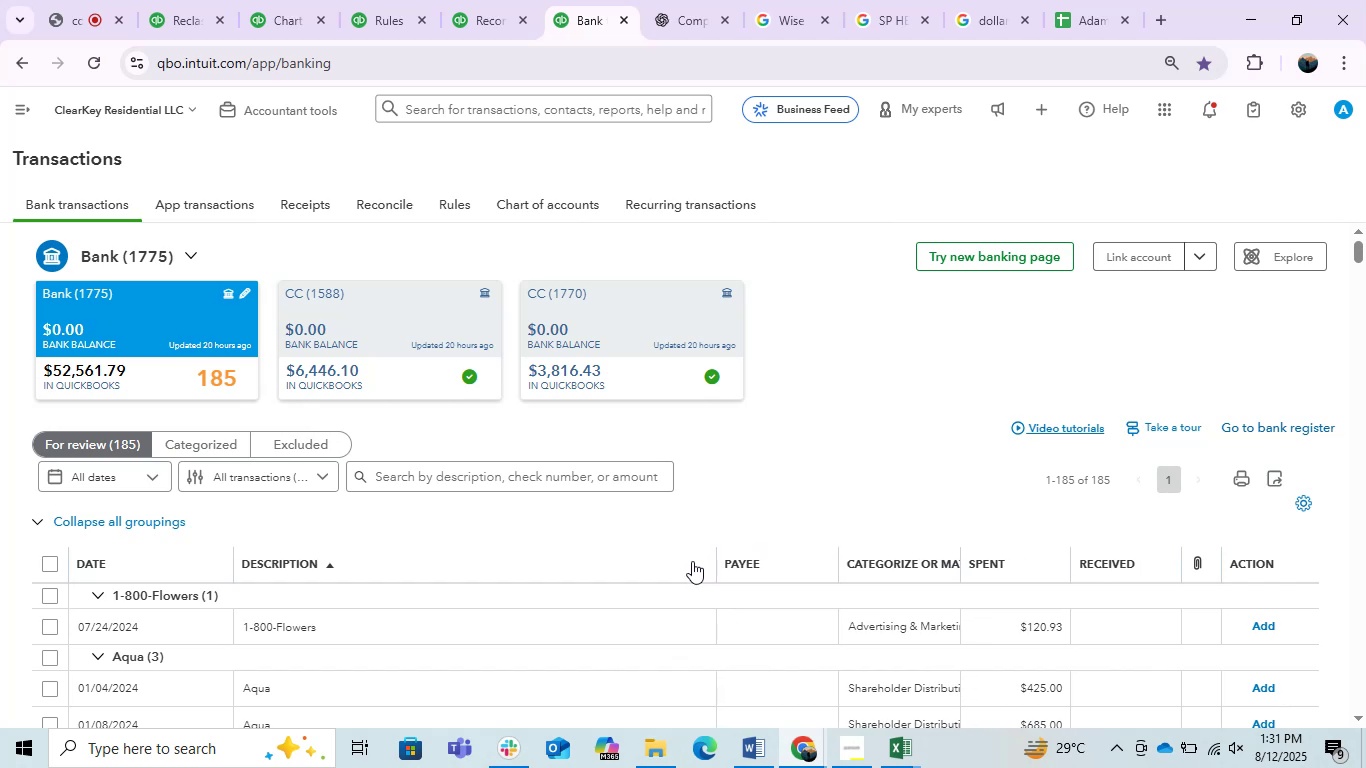 
left_click([637, 559])
 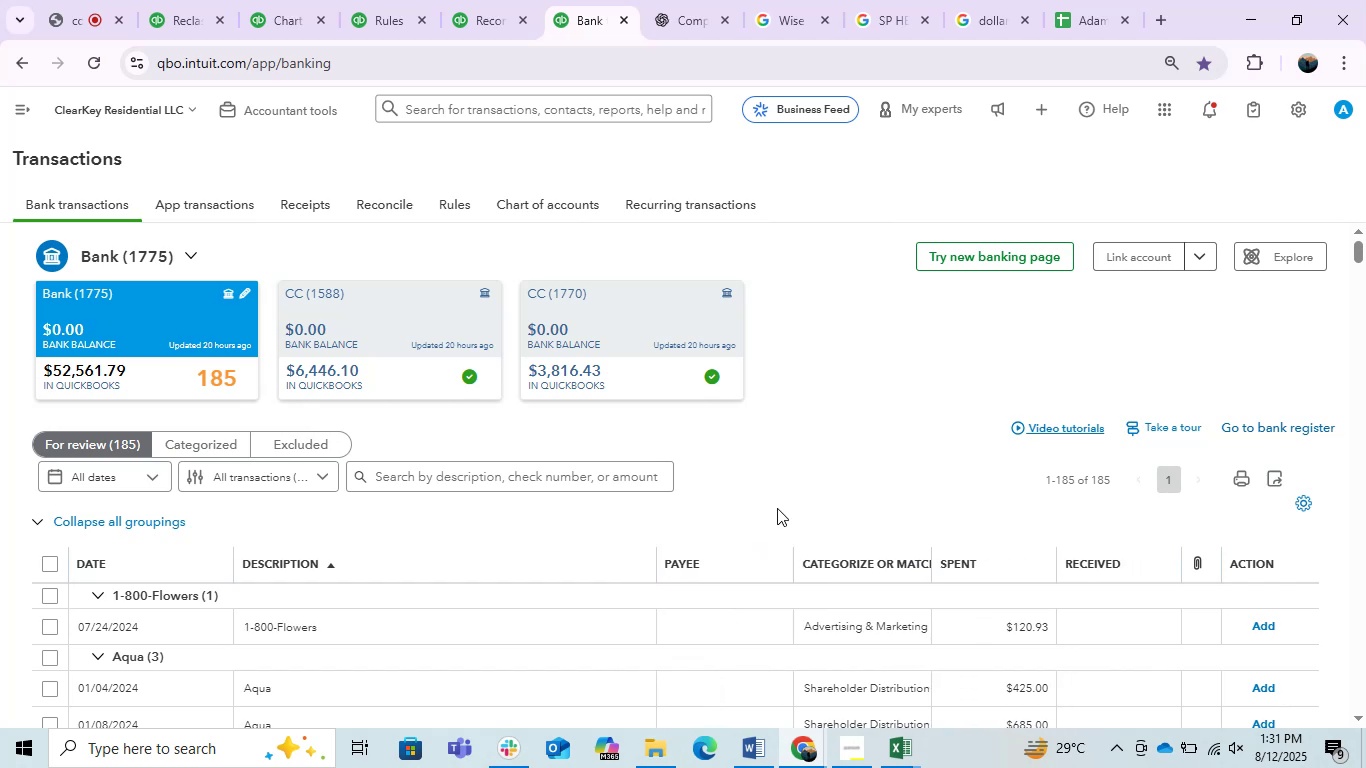 
left_click([812, 471])
 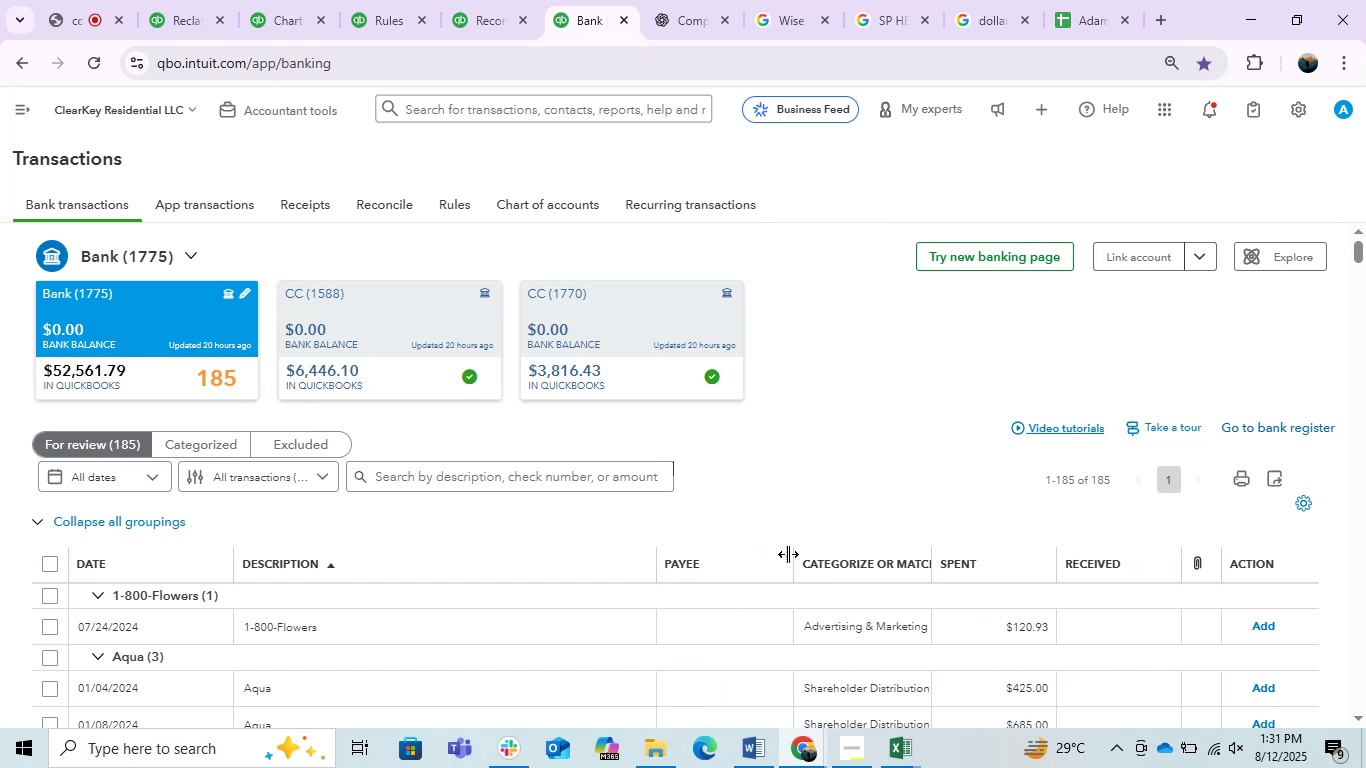 
scroll: coordinate [788, 558], scroll_direction: down, amount: 1.0
 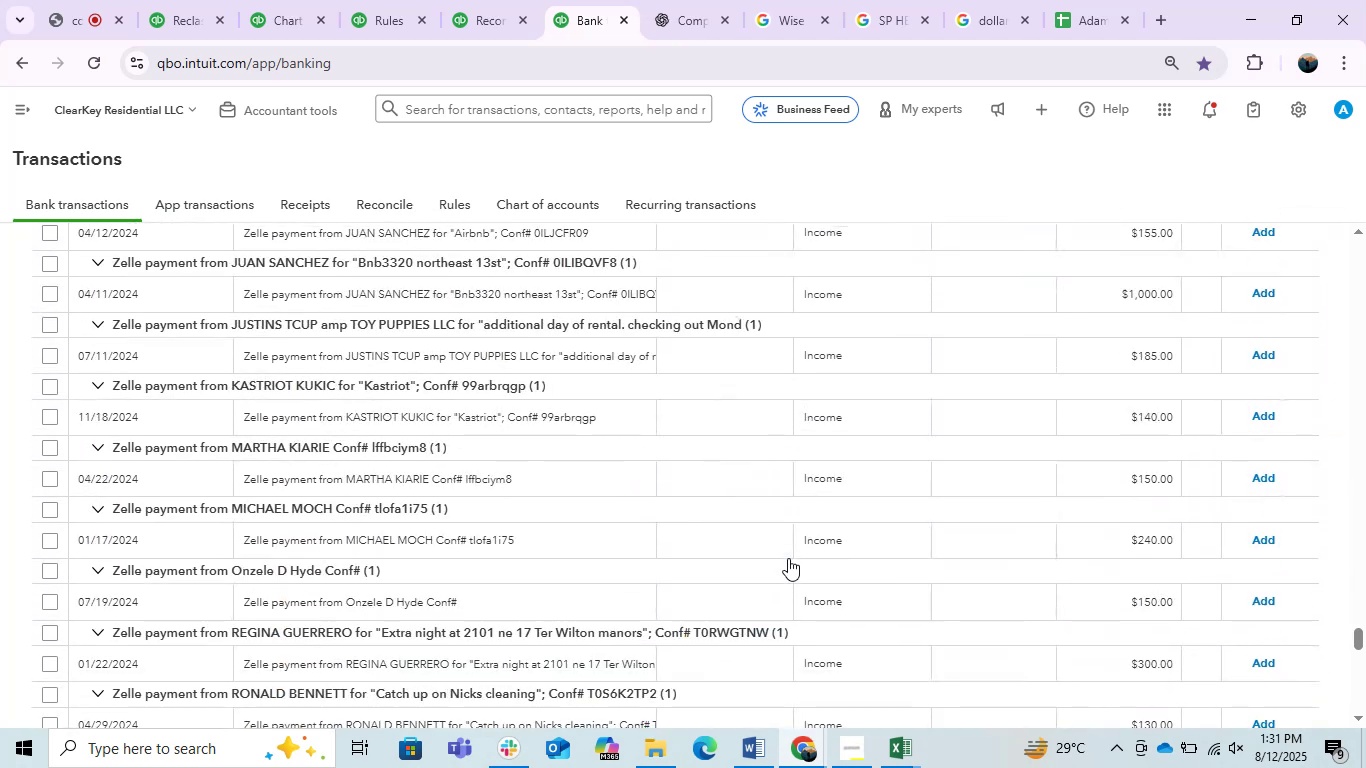 
scroll: coordinate [788, 558], scroll_direction: up, amount: 2.0
 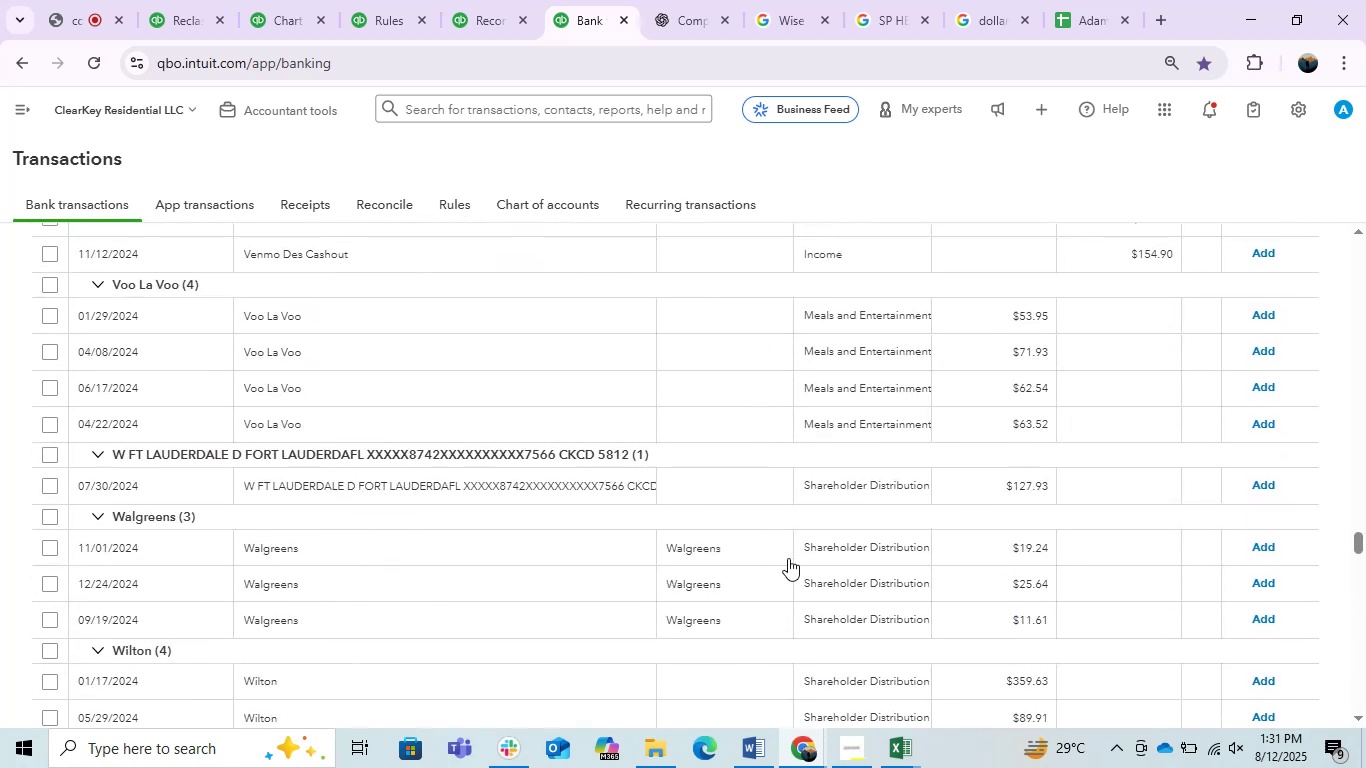 
scroll: coordinate [788, 558], scroll_direction: down, amount: 2.0
 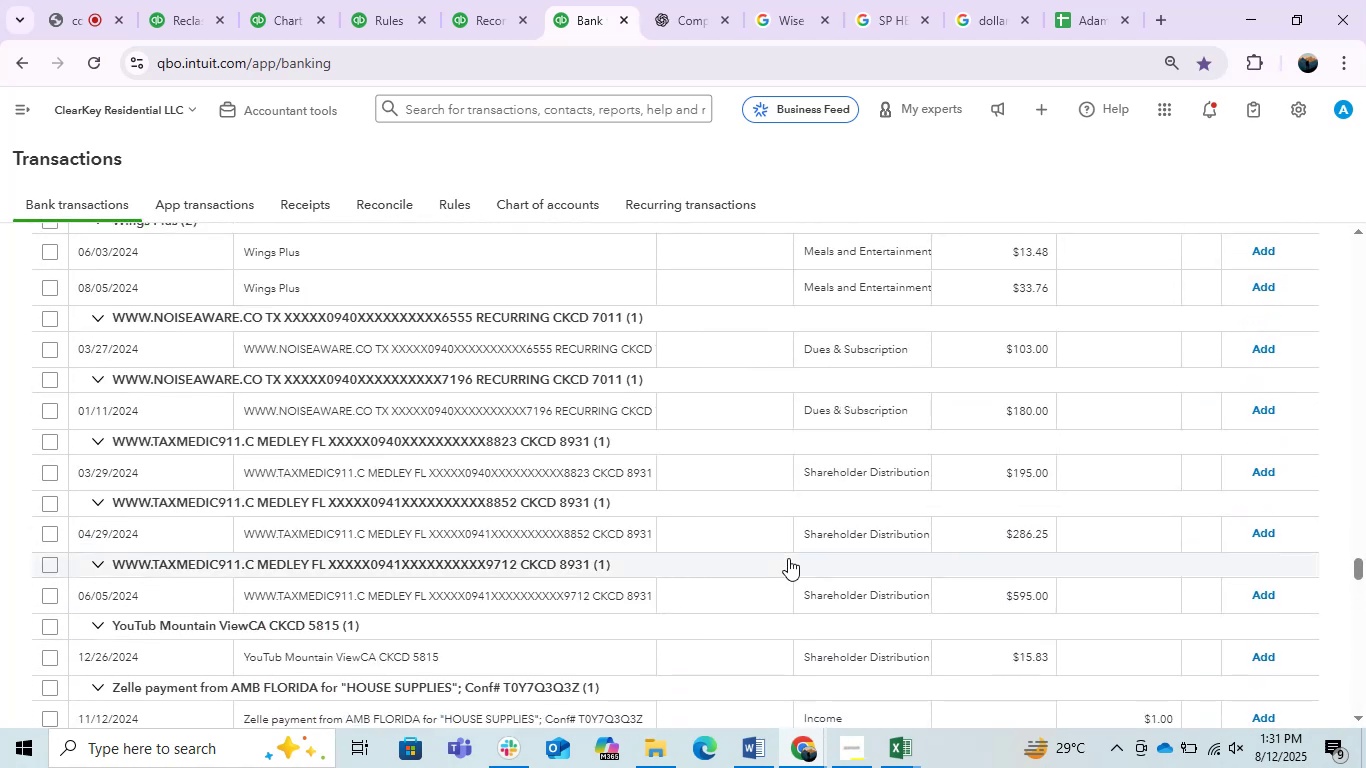 
wait(6.57)
 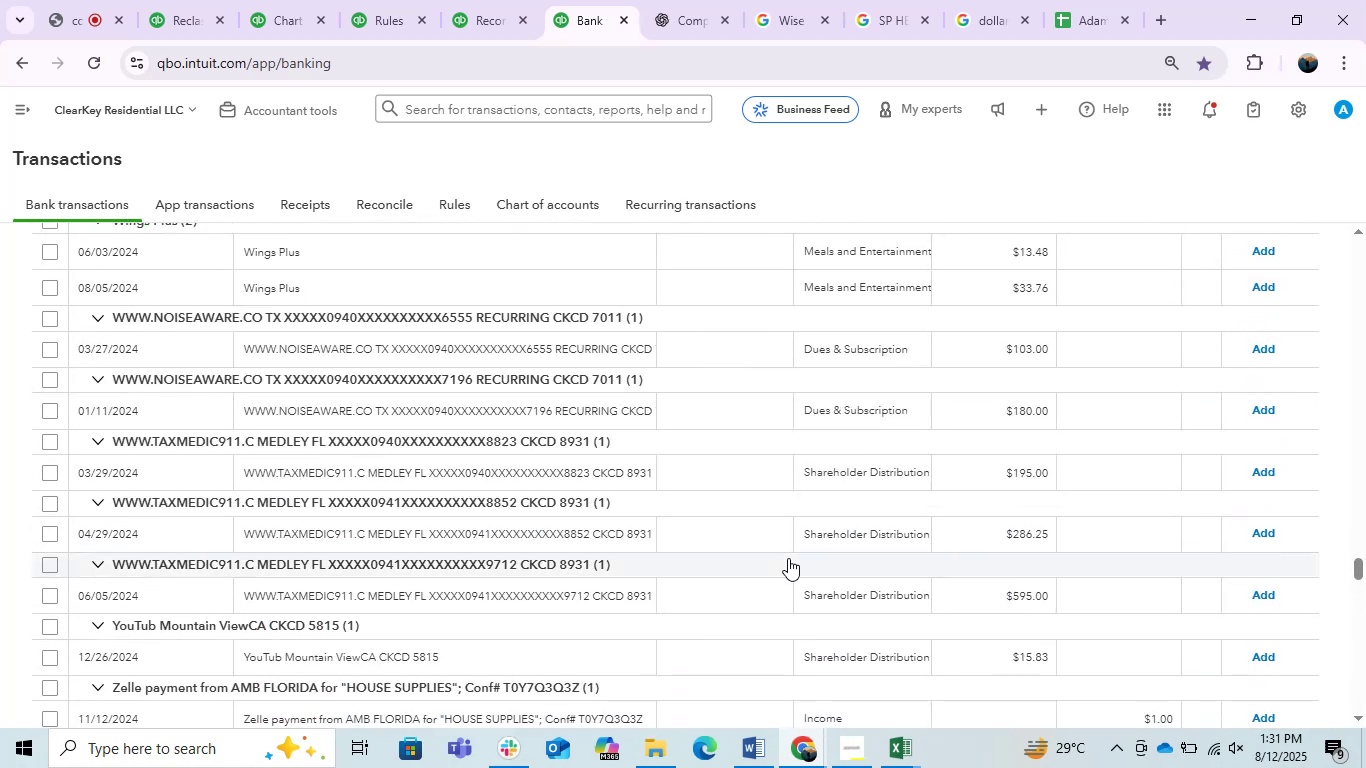 
left_click([636, 546])
 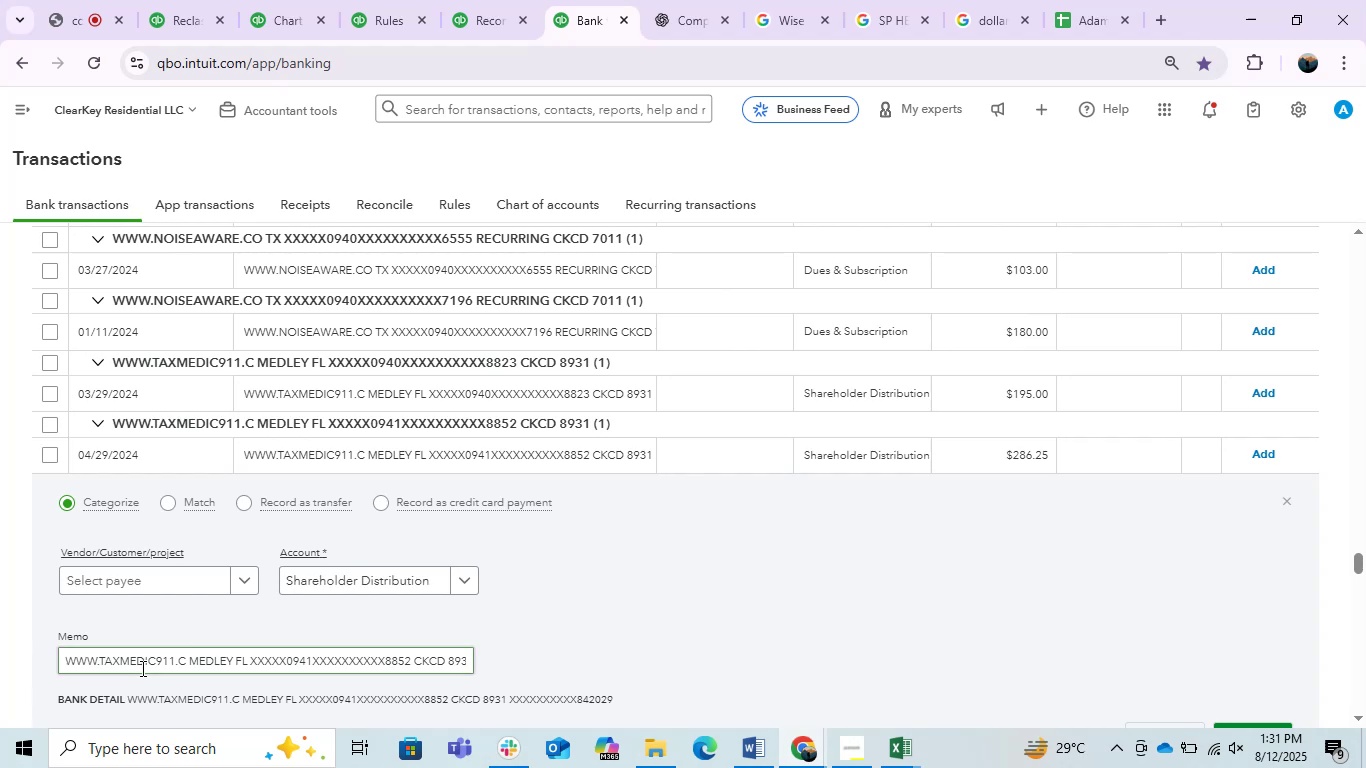 
double_click([122, 663])
 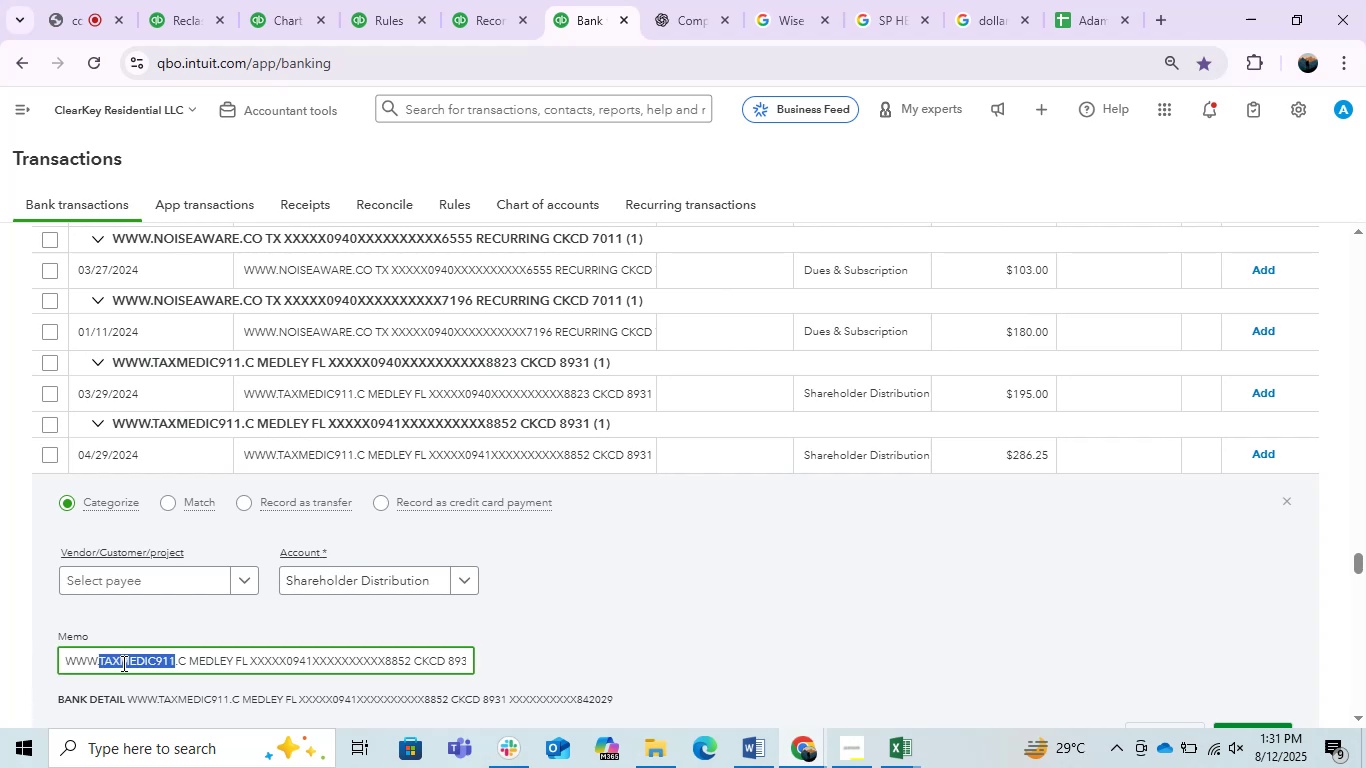 
key(Control+C)
 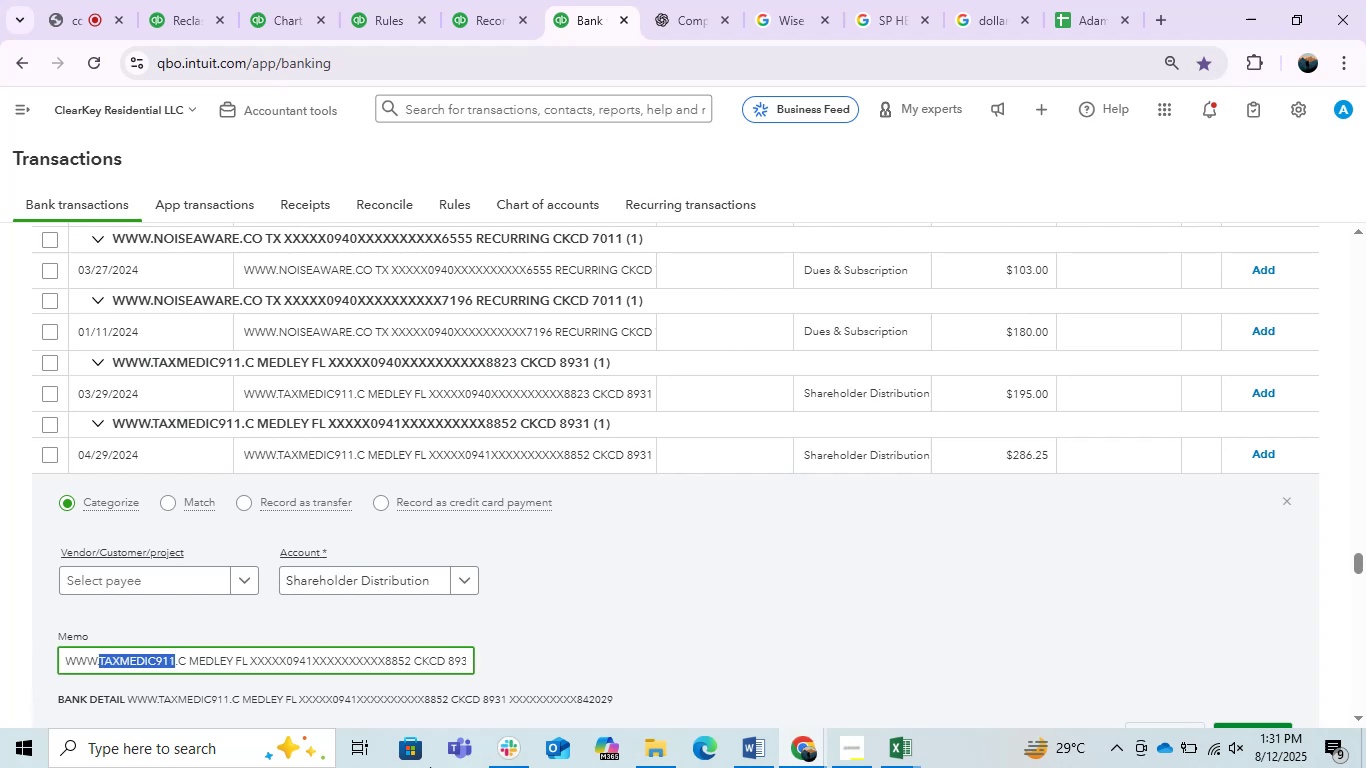 
key(Control+C)
 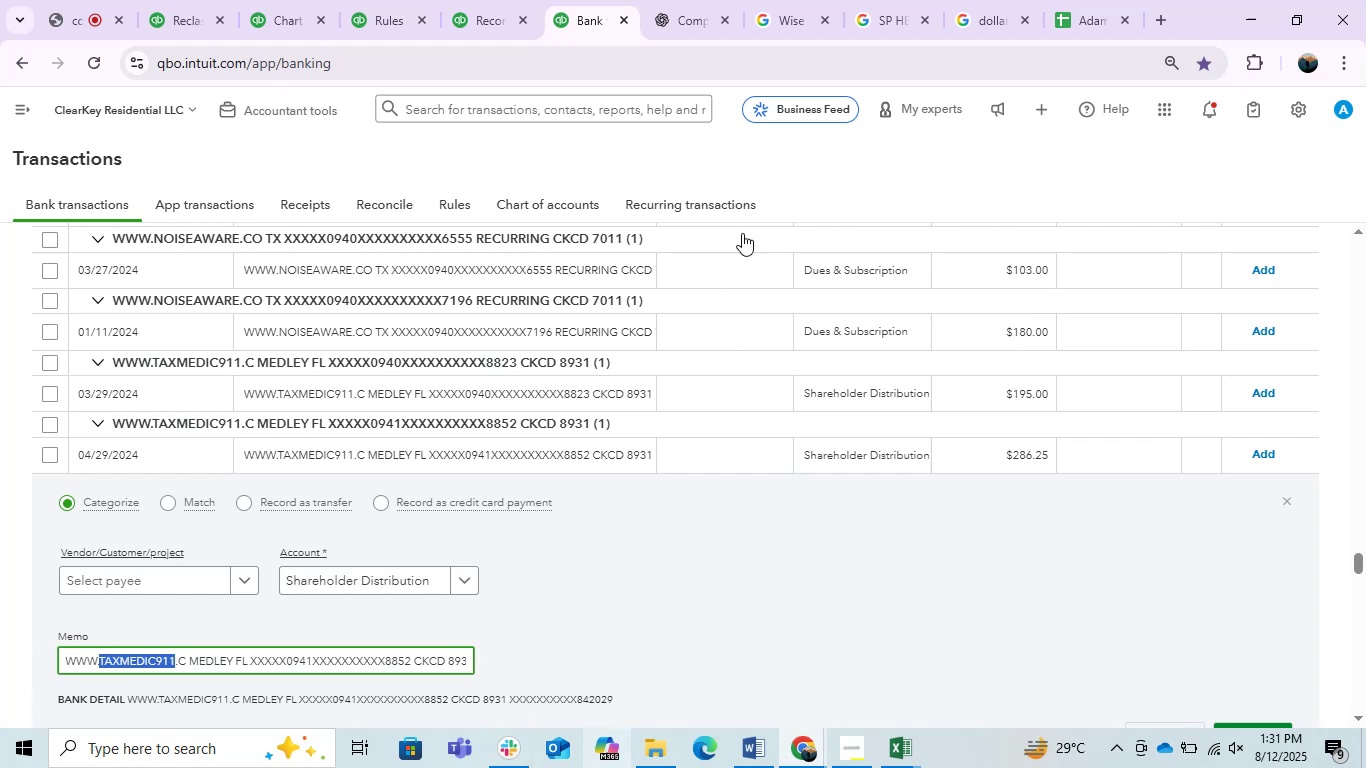 
key(Control+C)
 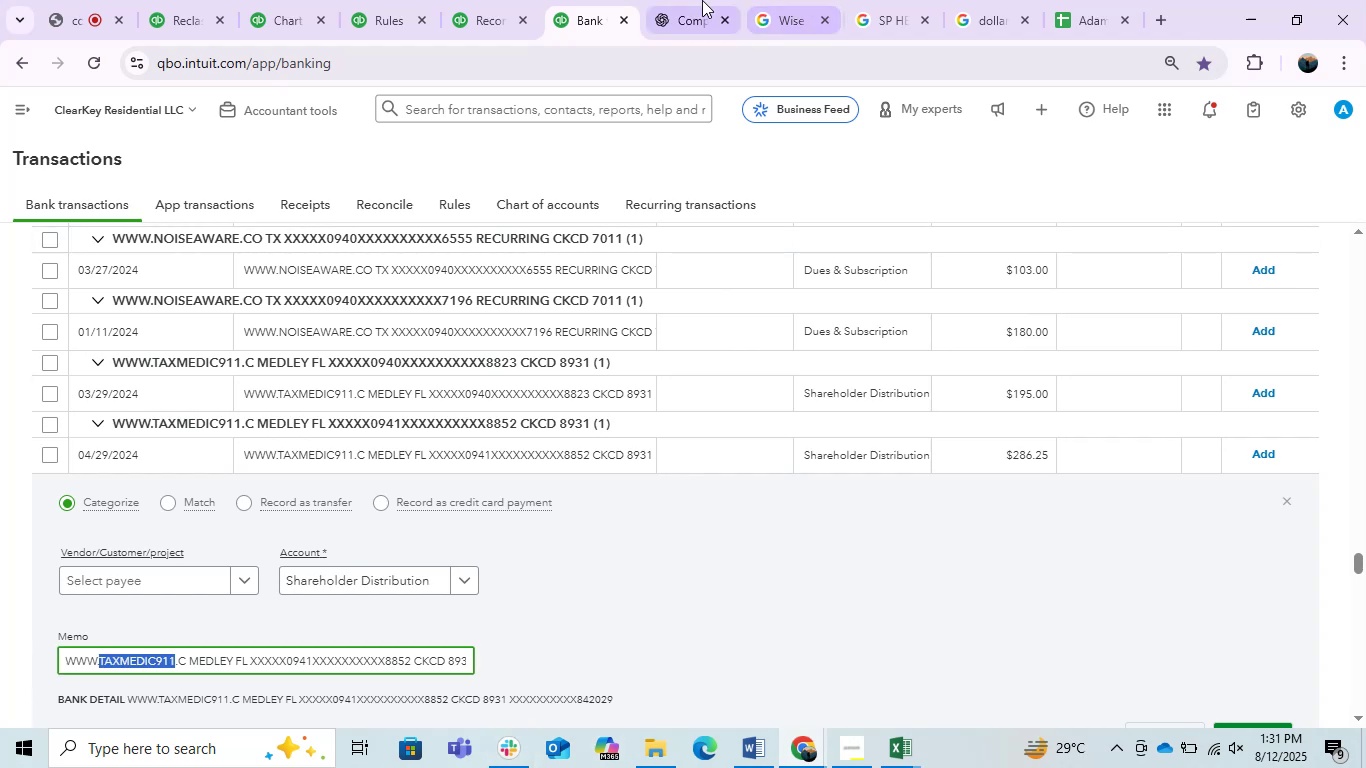 
left_click([702, 0])
 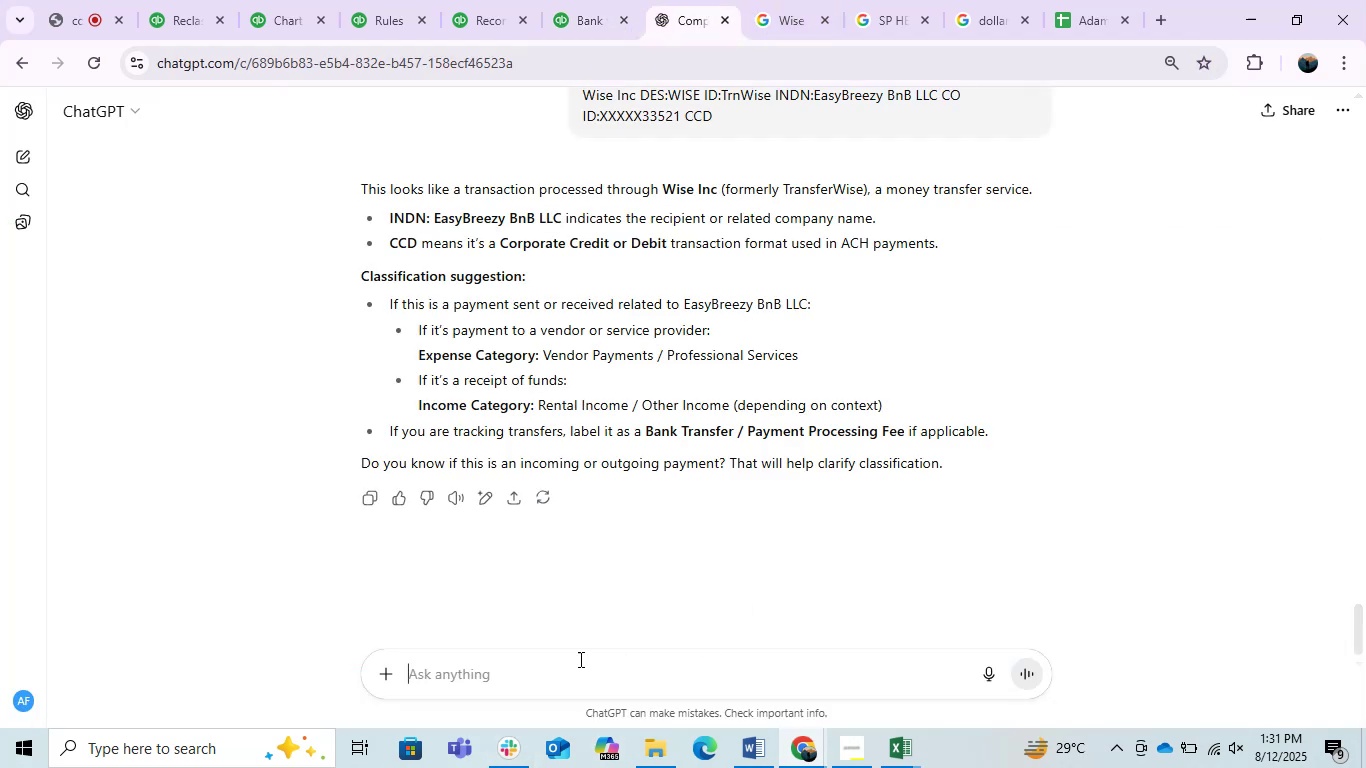 
key(Control+ControlLeft)
 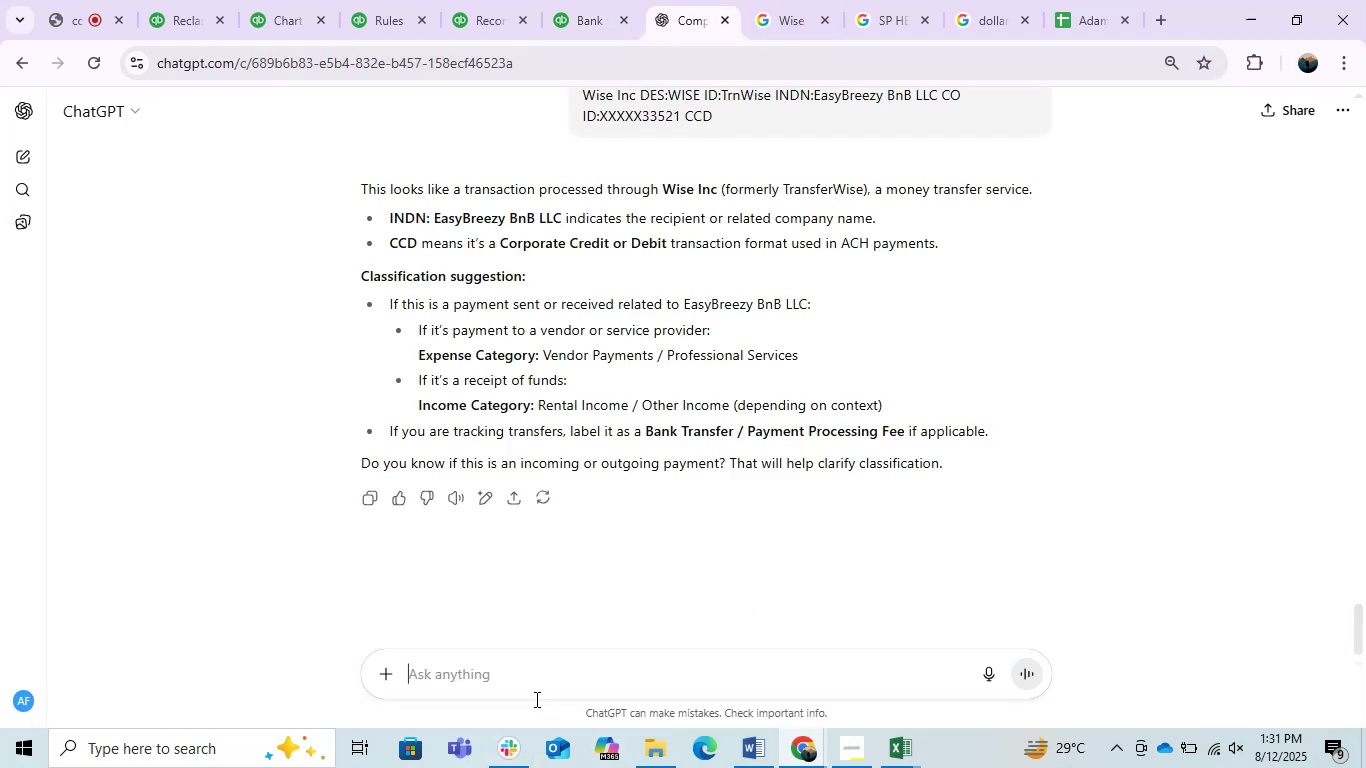 
key(Control+V)
 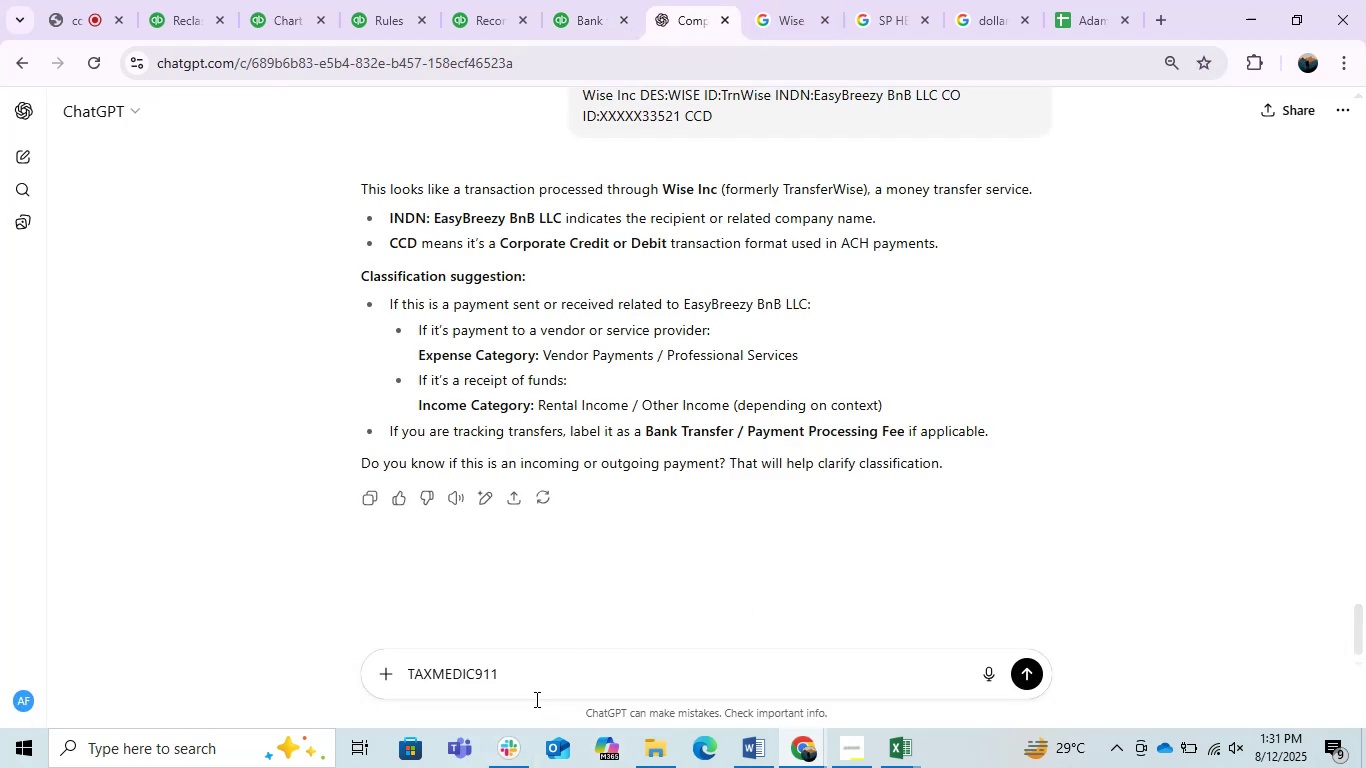 
key(Backspace)
 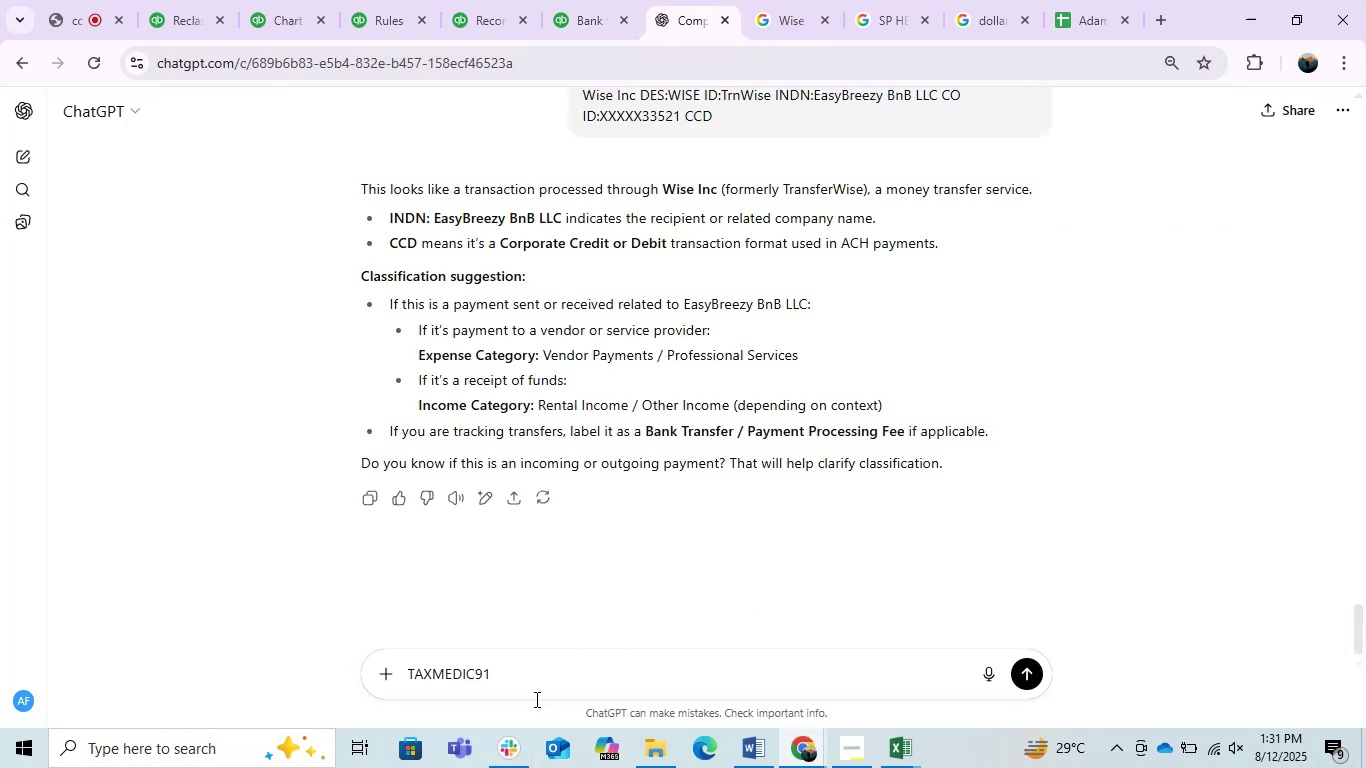 
key(Backspace)
 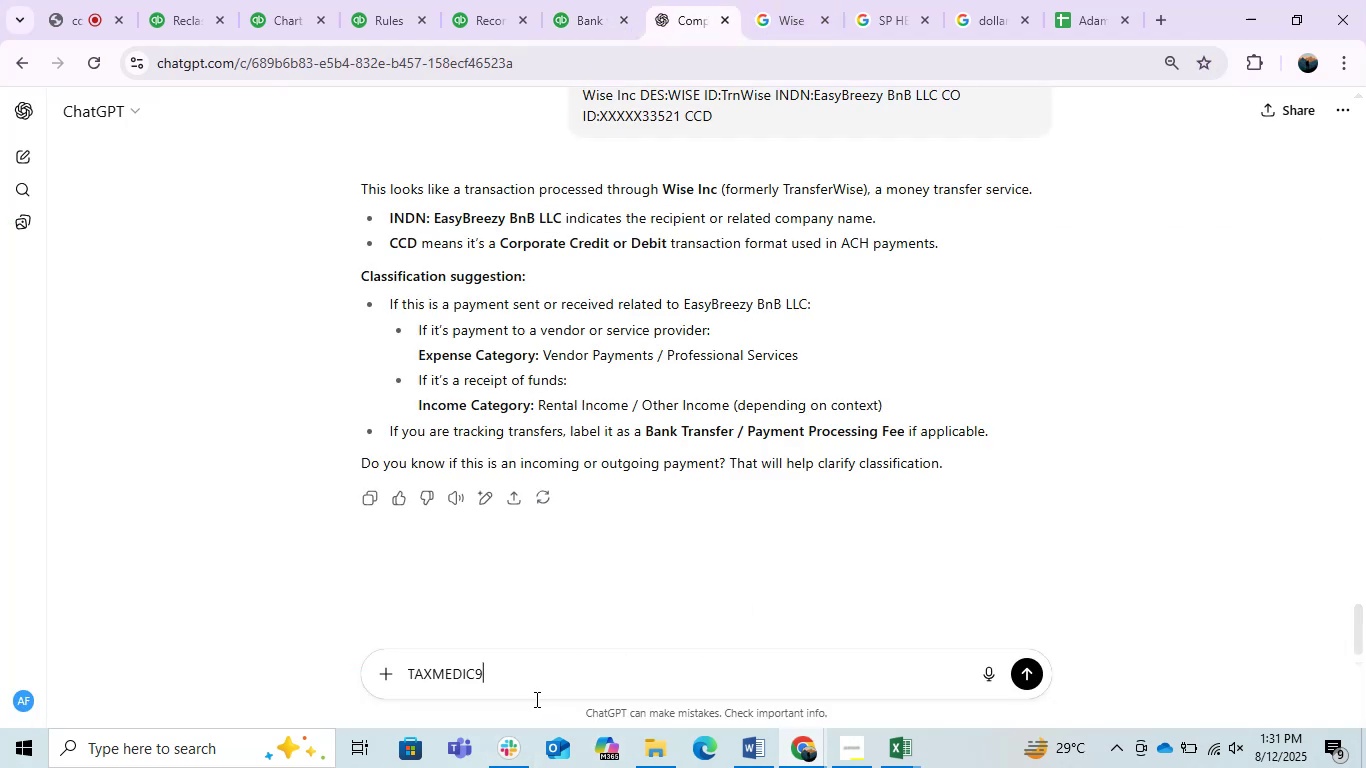 
key(Backspace)
 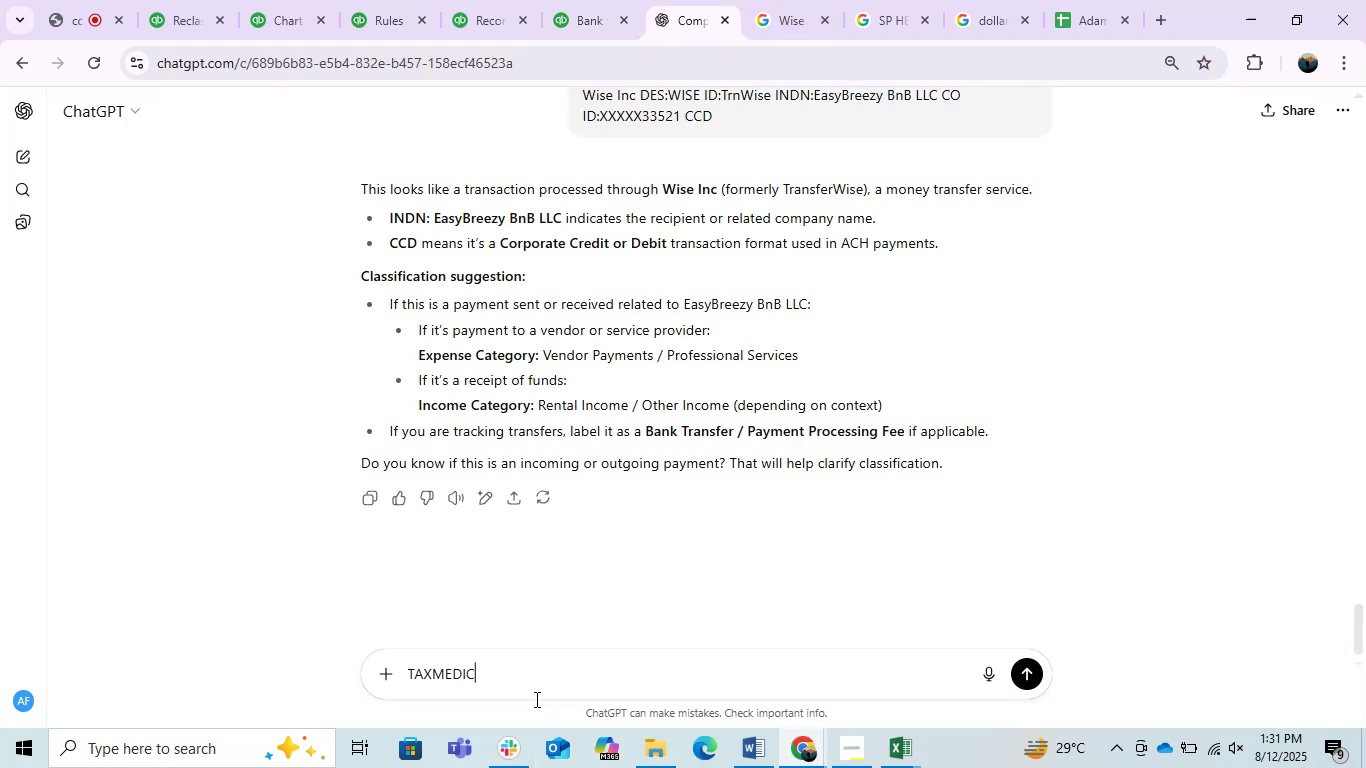 
key(Enter)
 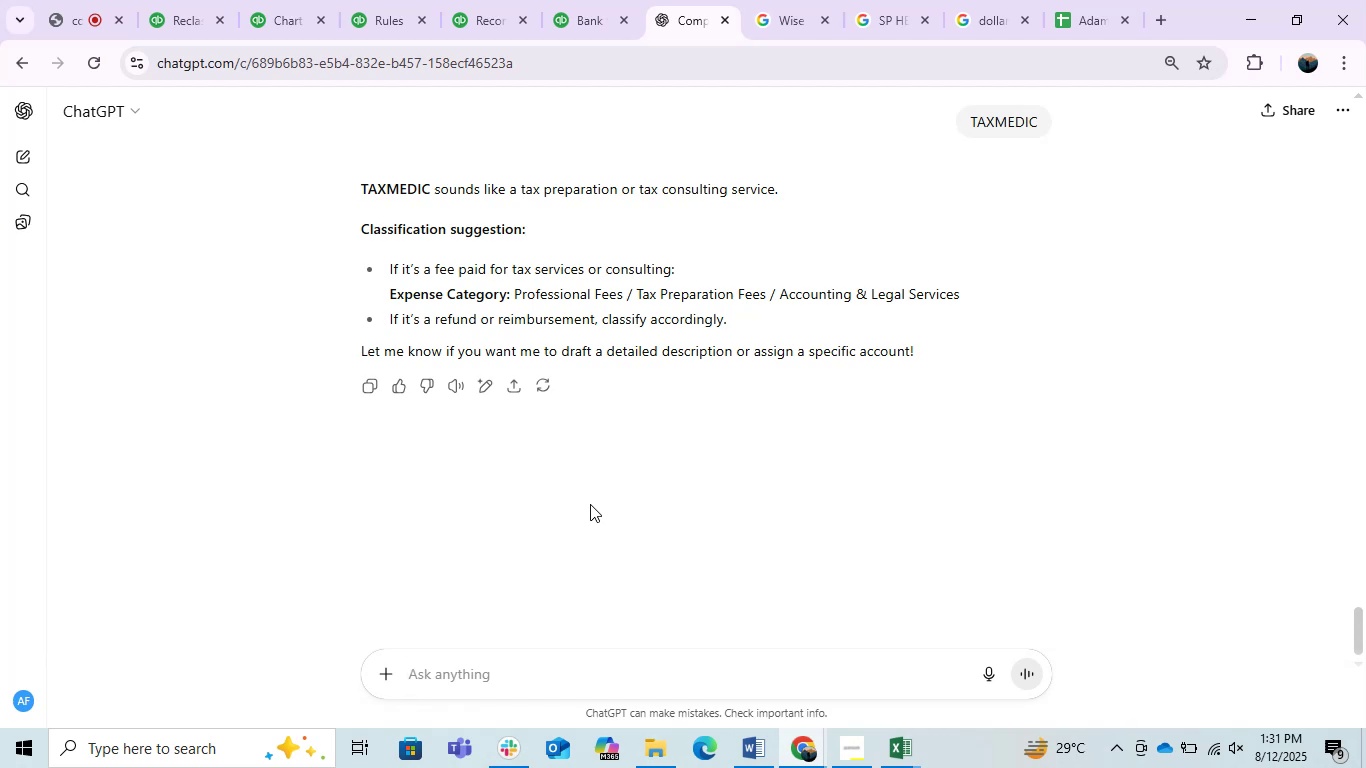 
wait(13.9)
 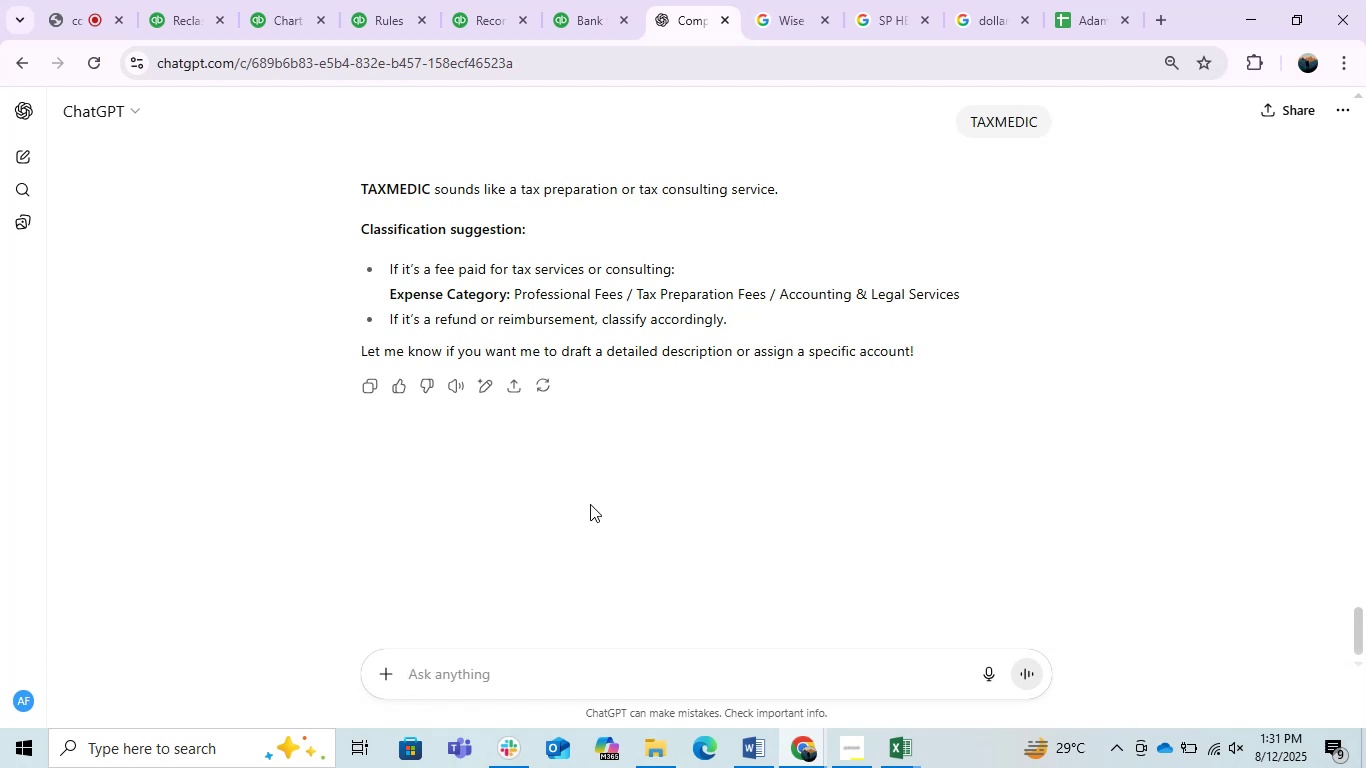 
left_click([302, 3])
 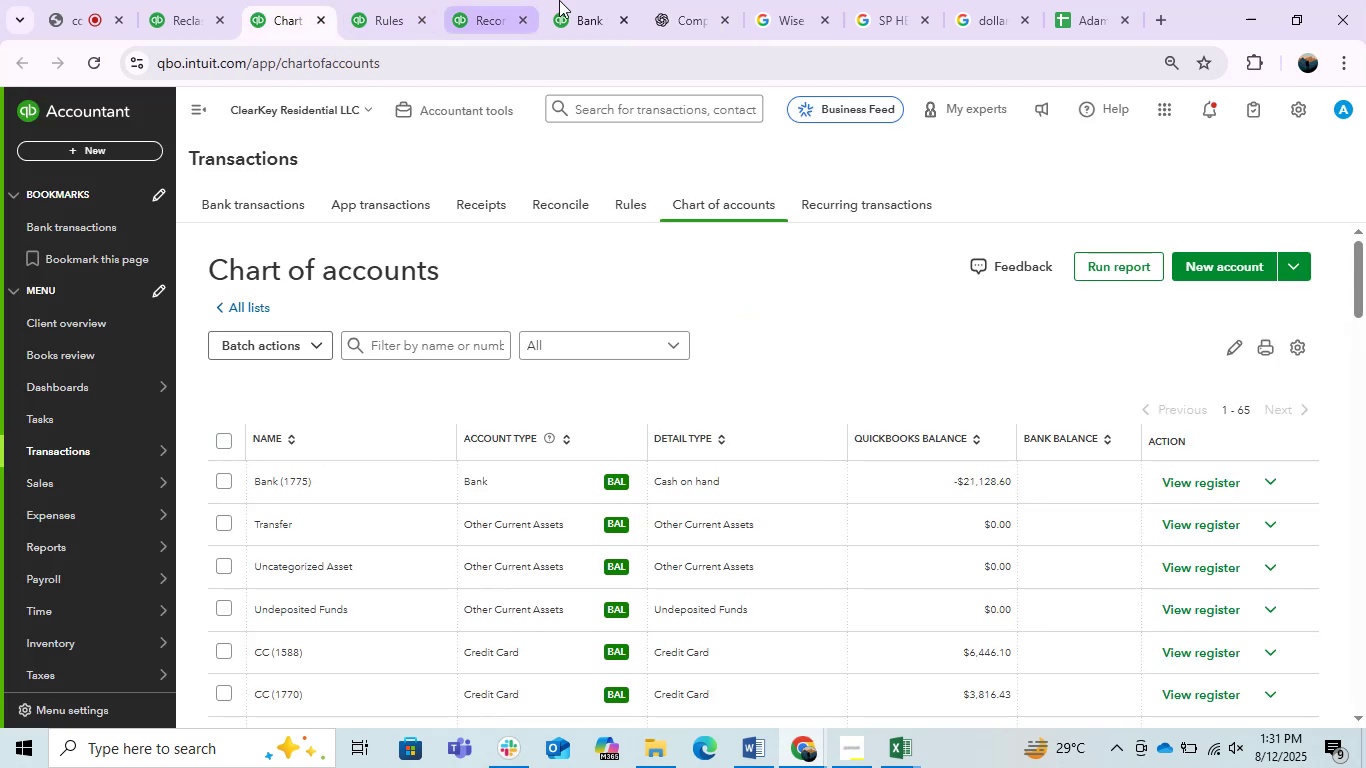 
left_click([559, 0])
 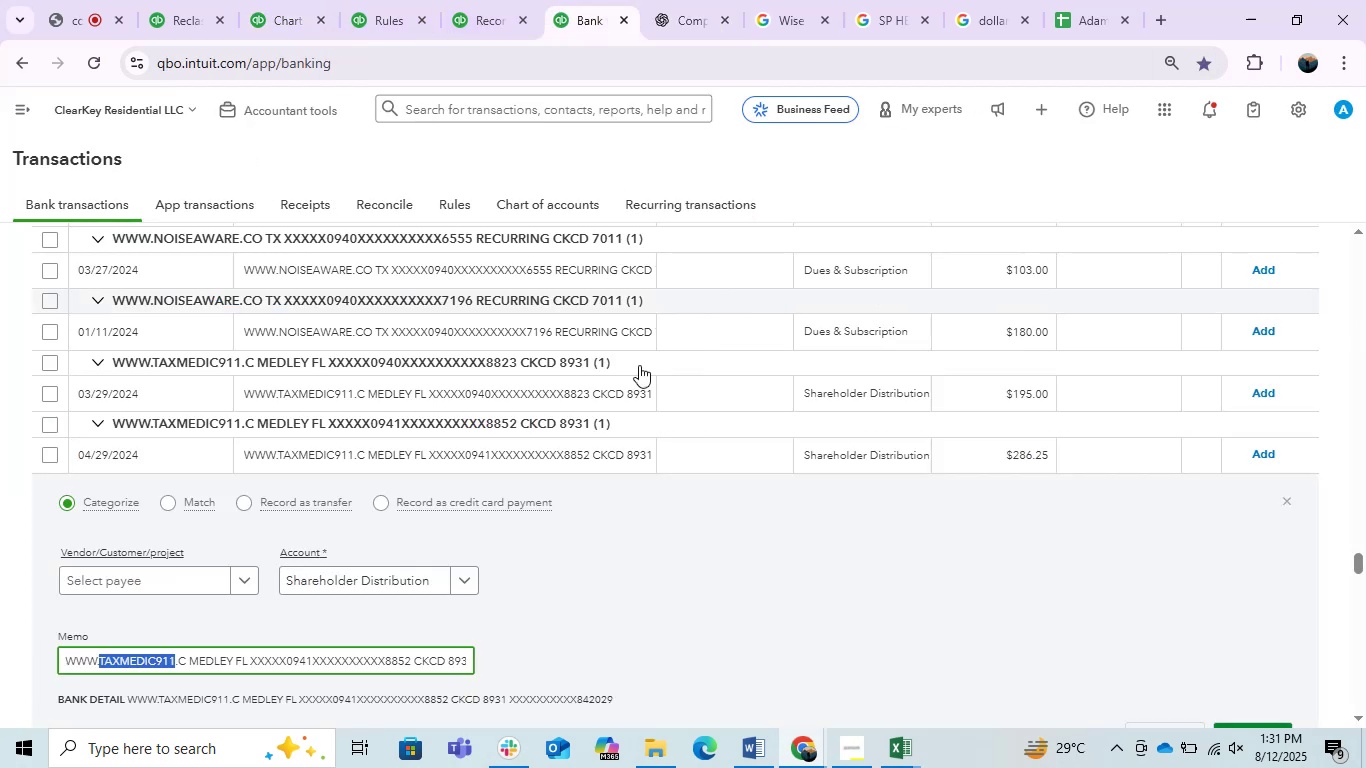 
left_click([632, 471])
 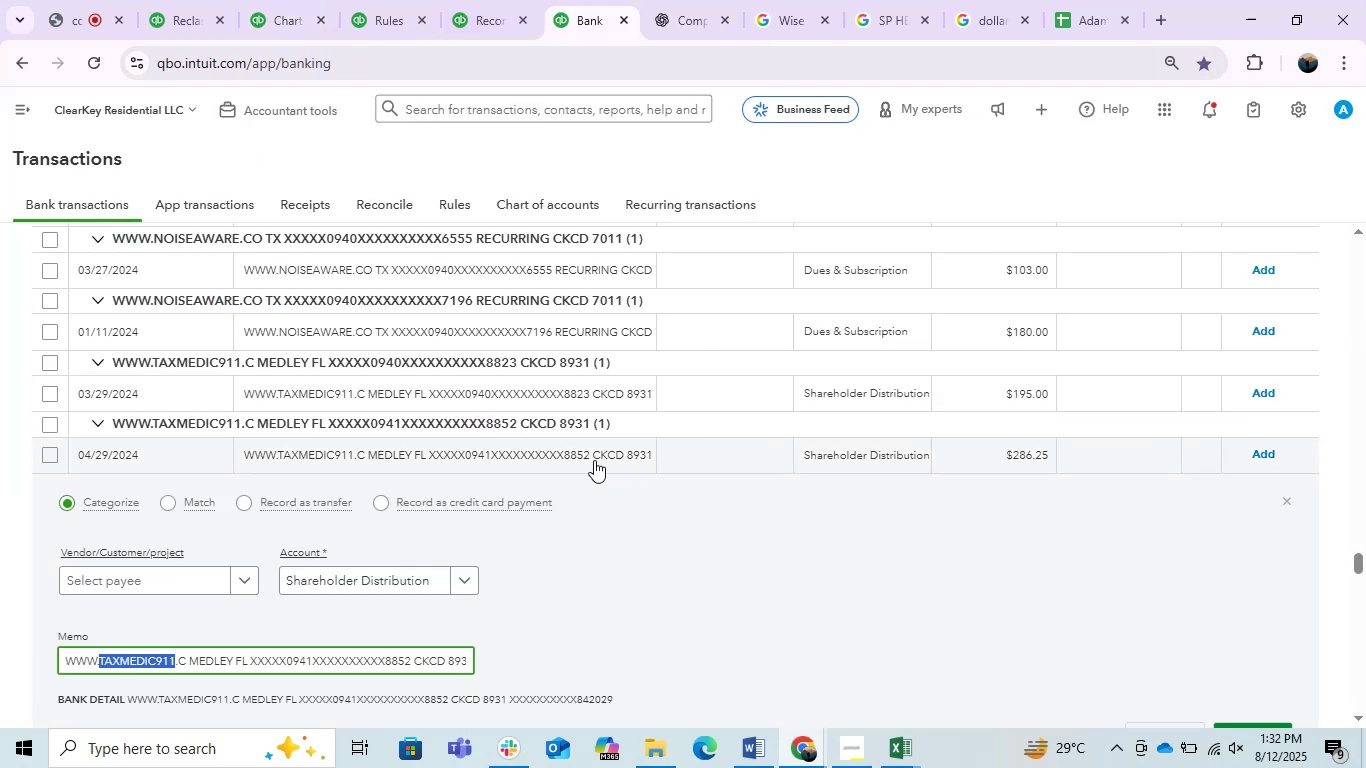 
left_click([577, 459])
 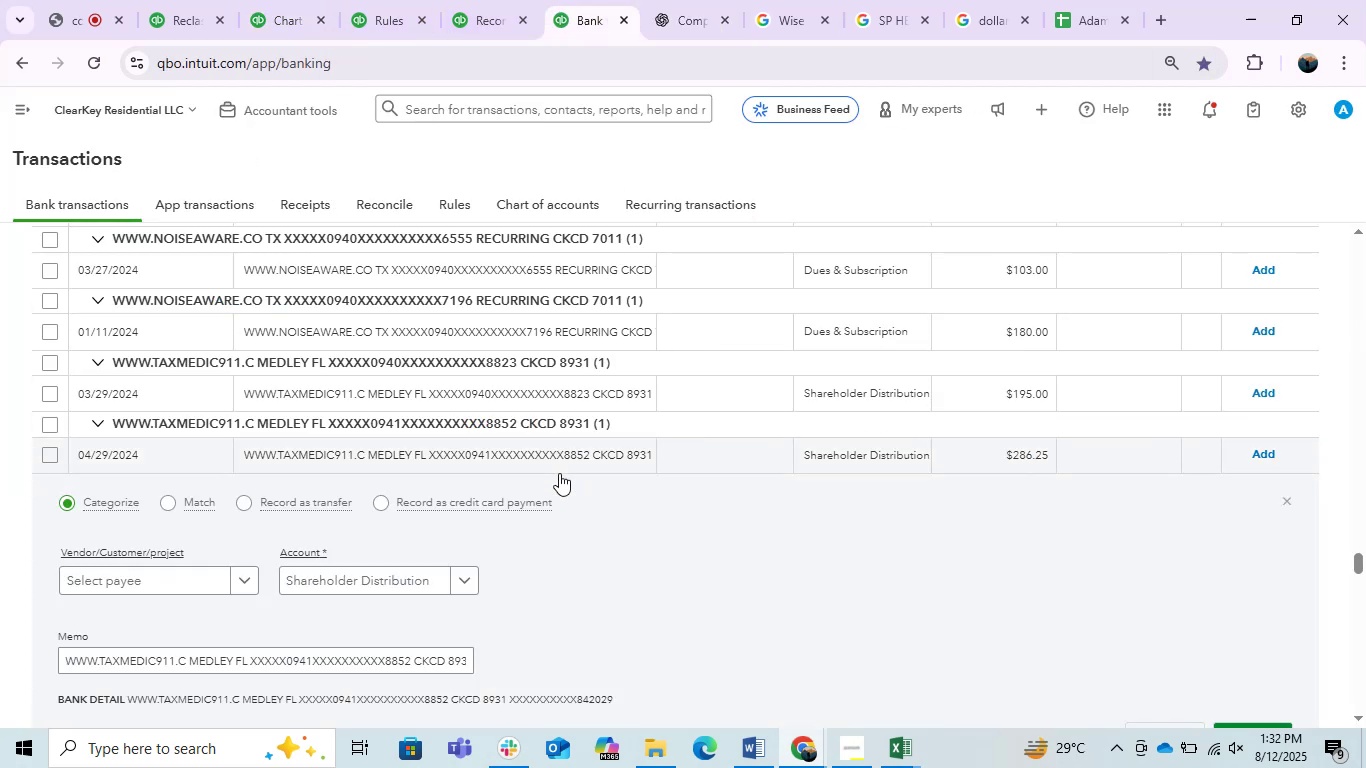 
scroll: coordinate [536, 473], scroll_direction: up, amount: 31.0
 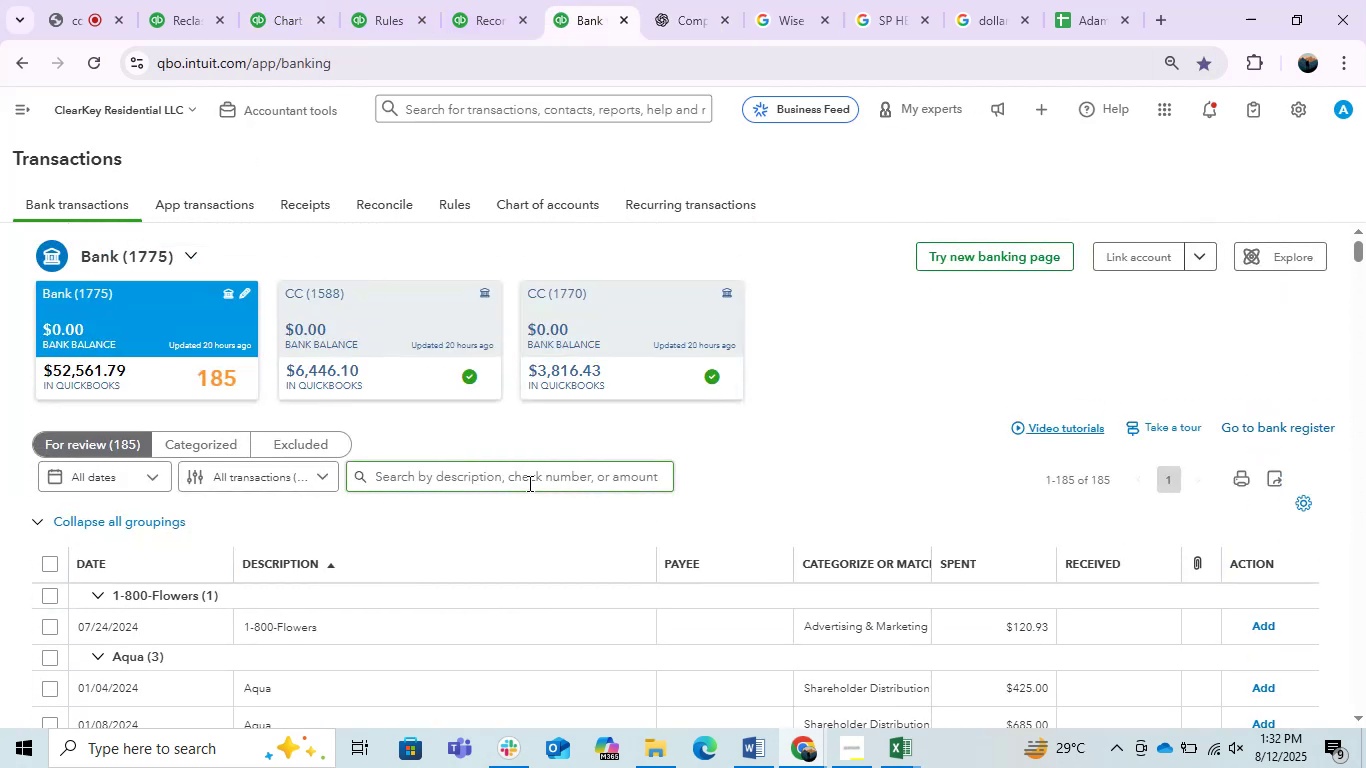 
left_click([528, 483])
 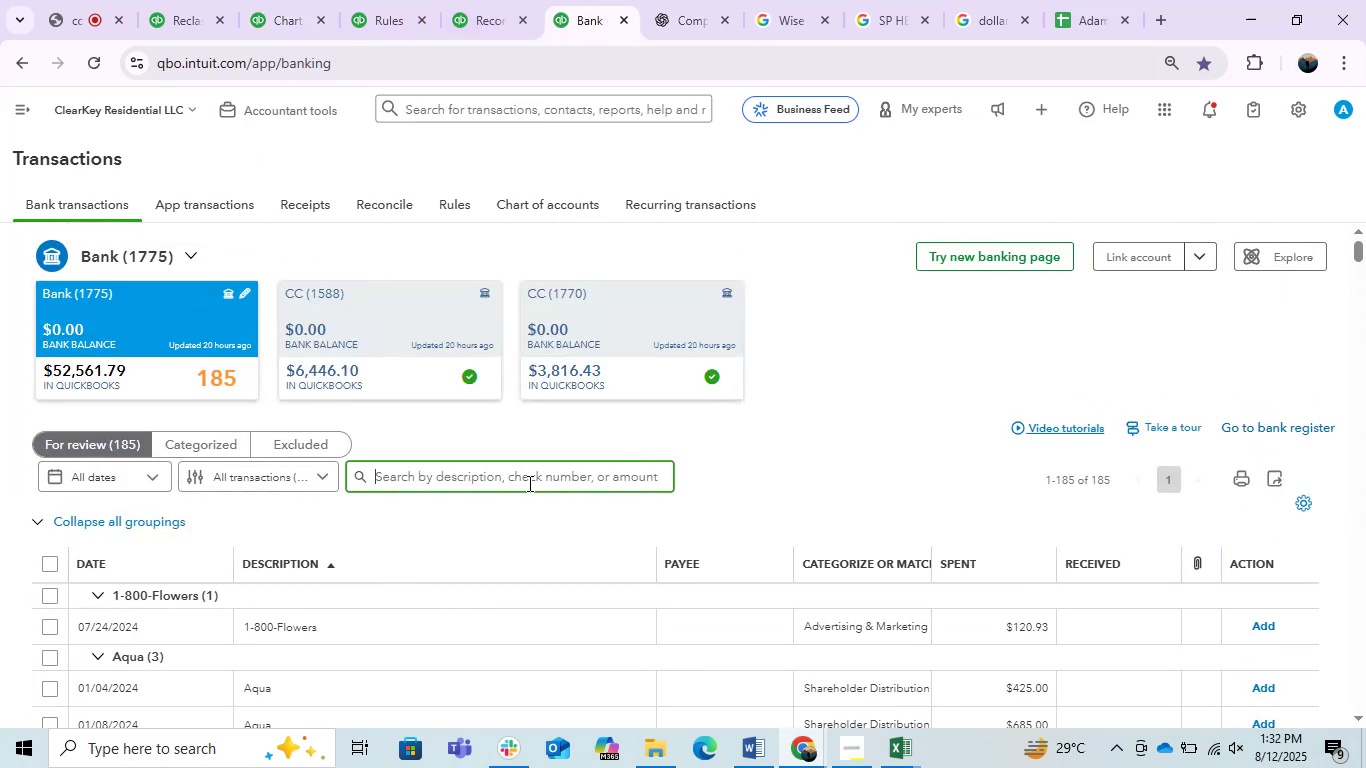 
key(Control+C)
 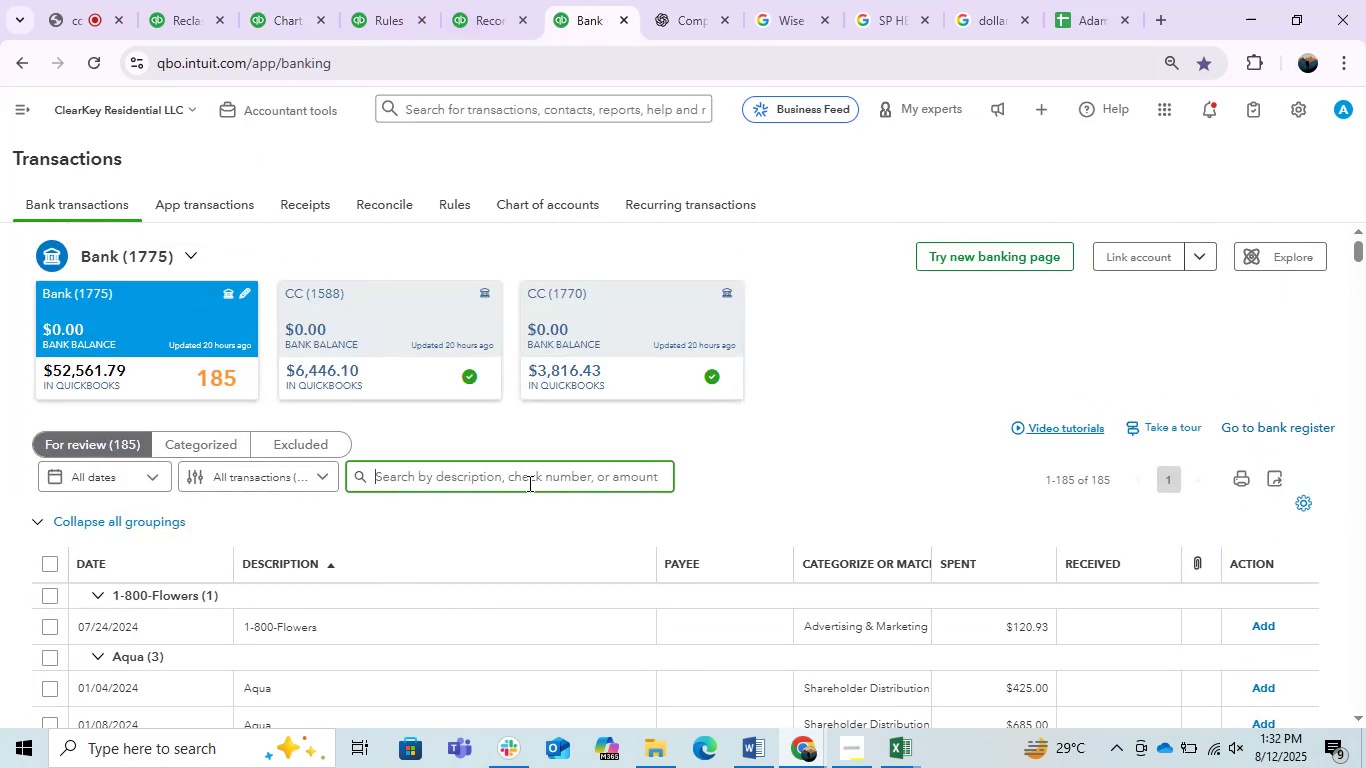 
key(Control+V)
 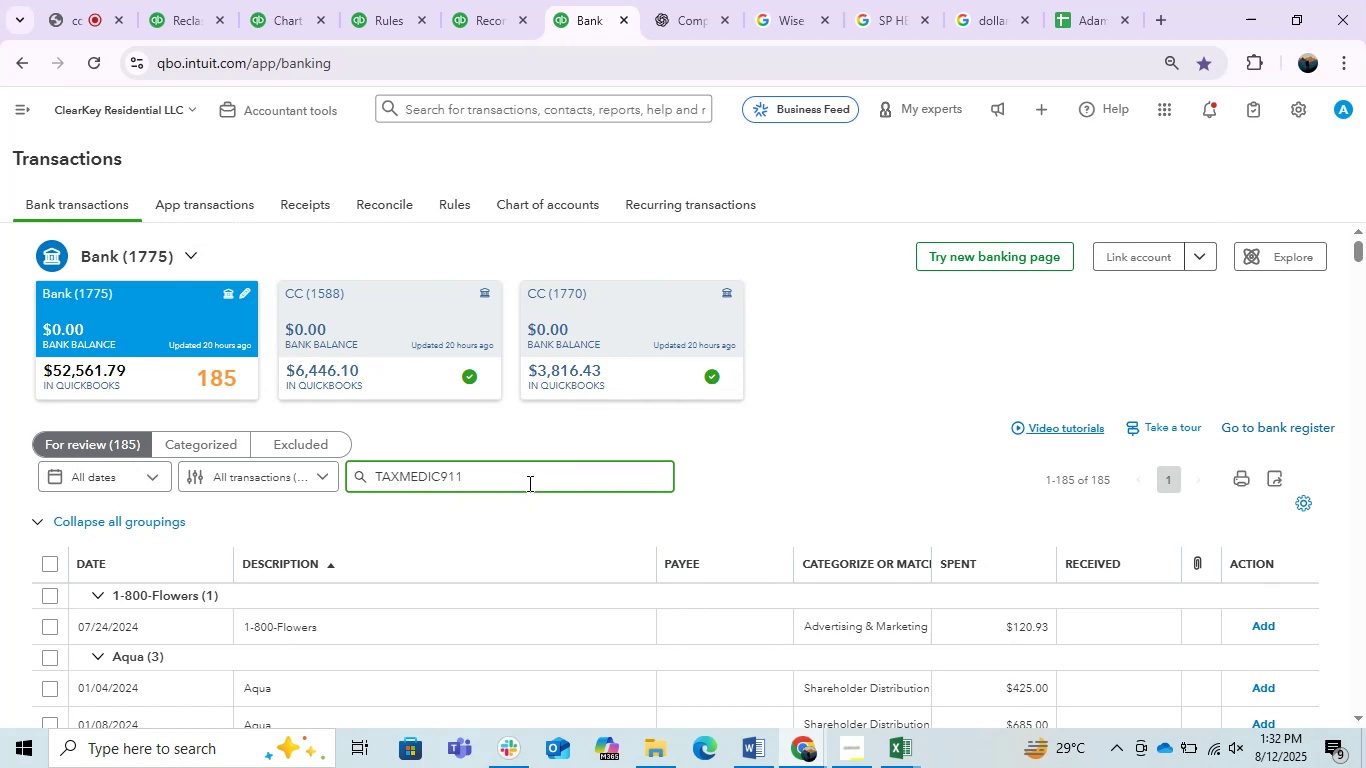 
key(Backspace)
 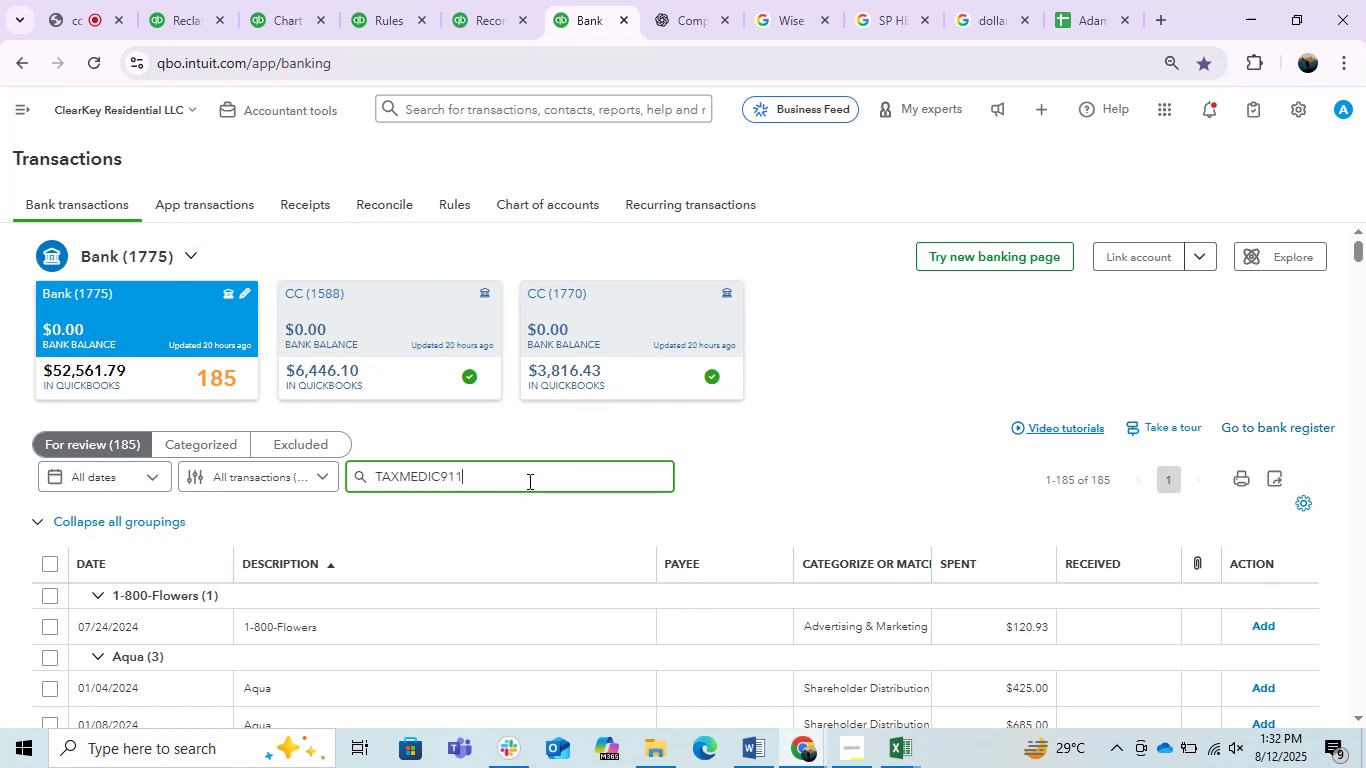 
key(Backspace)
 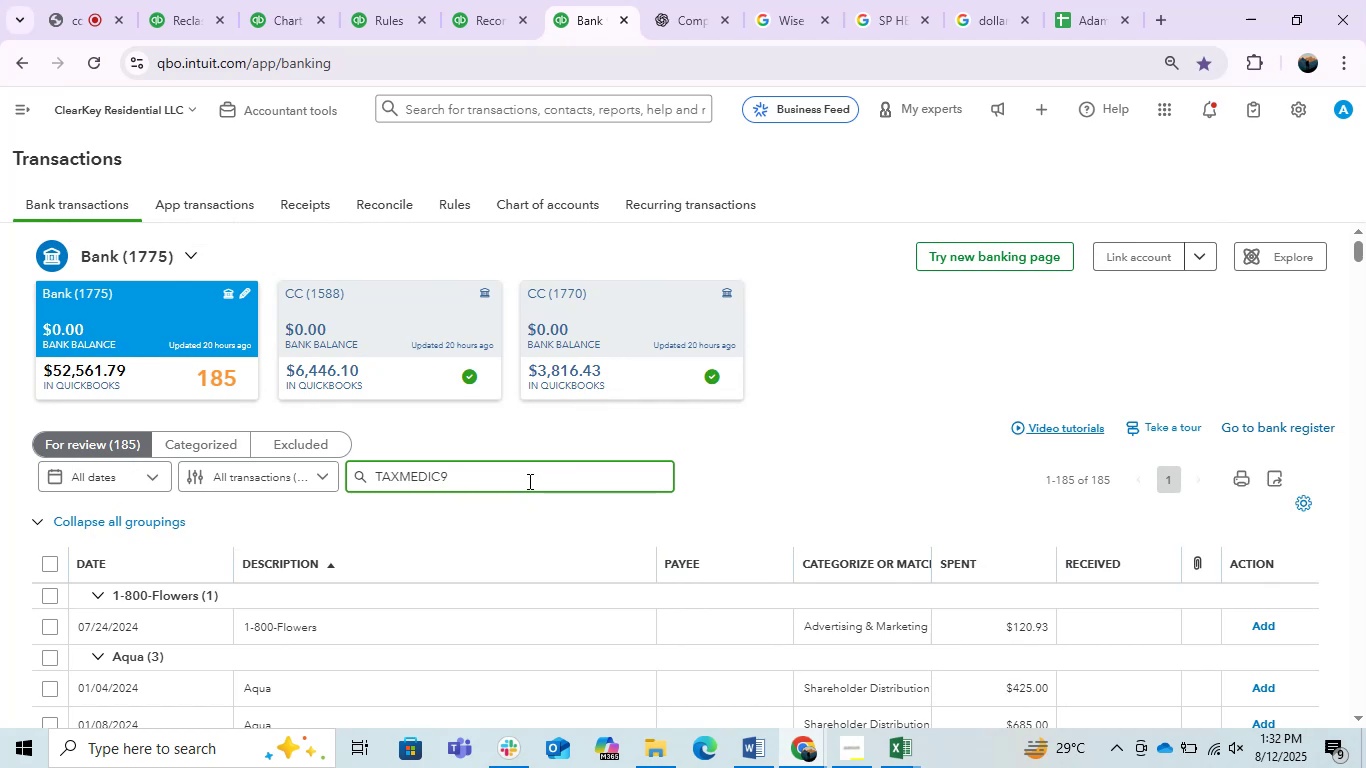 
key(Backspace)
 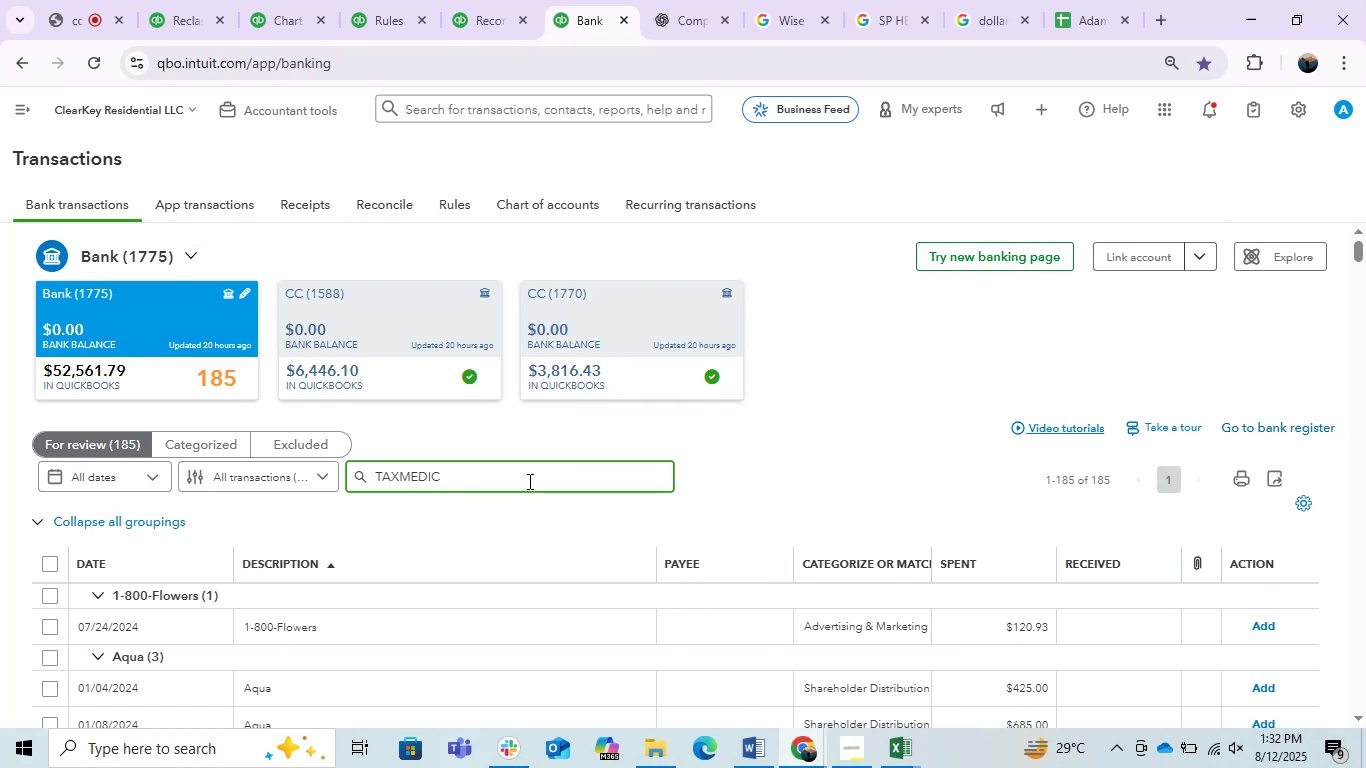 
key(Enter)
 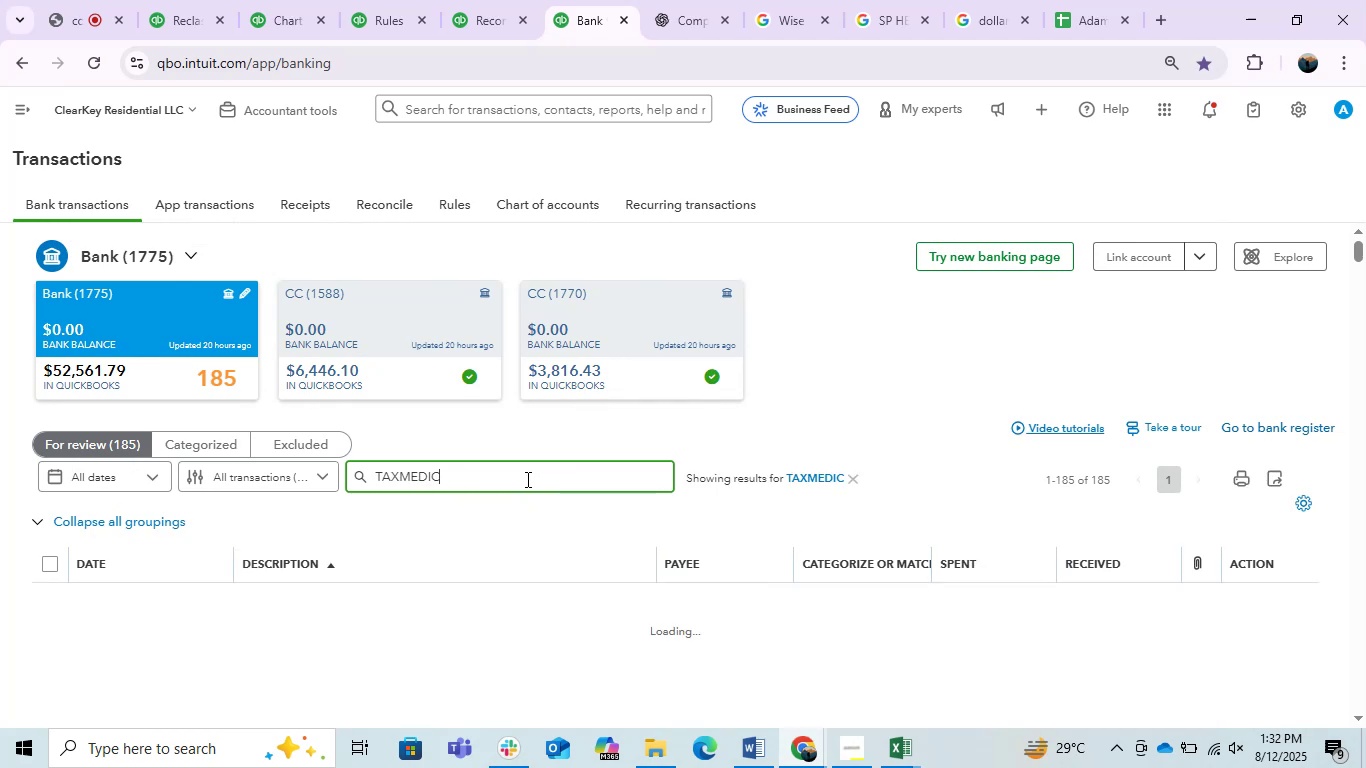 
scroll: coordinate [484, 430], scroll_direction: down, amount: 4.0
 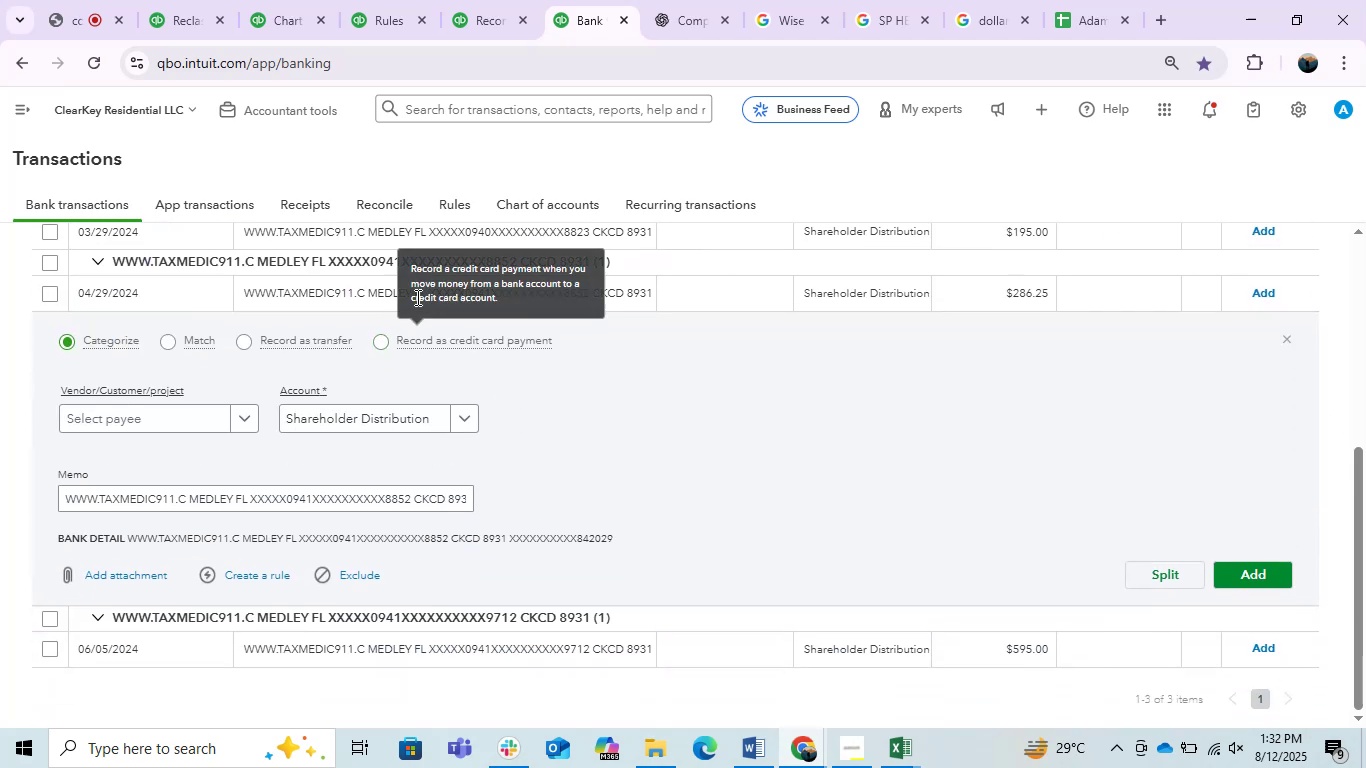 
left_click([356, 291])
 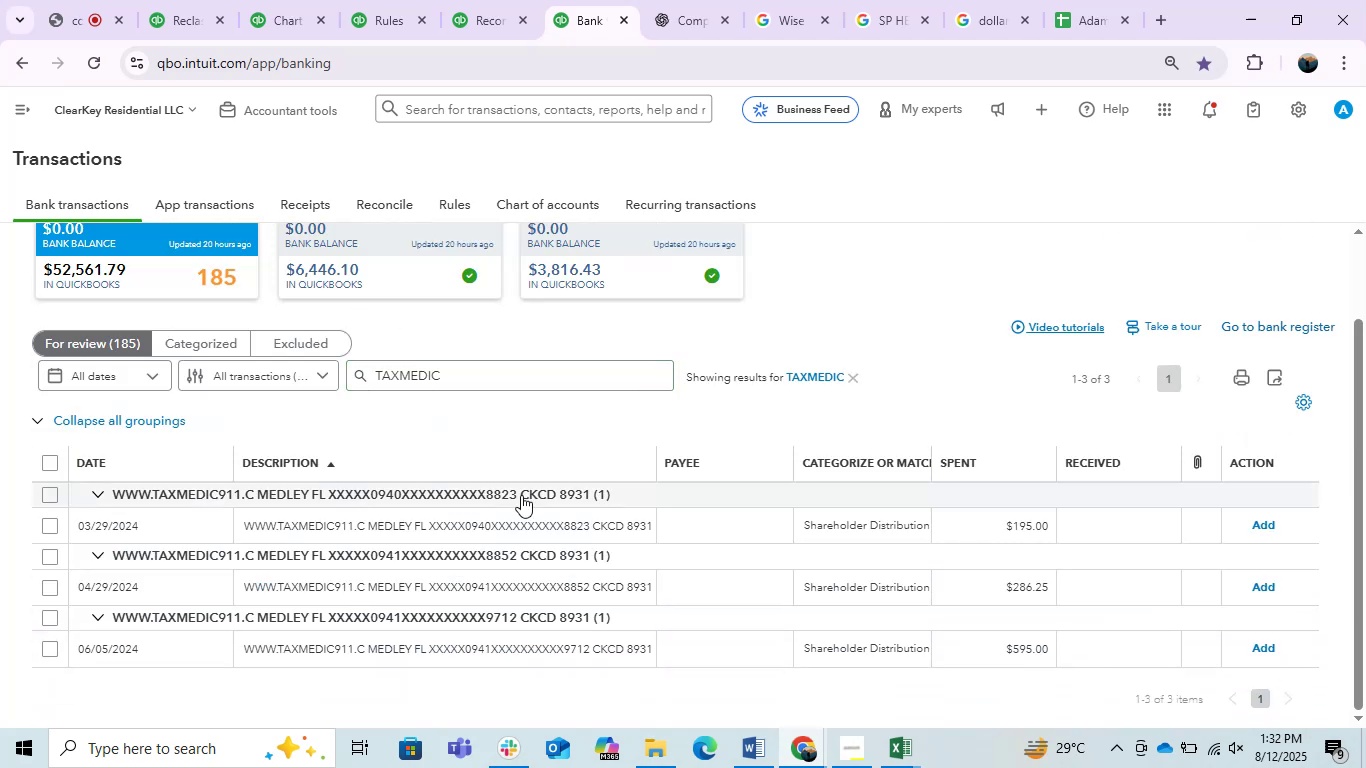 
scroll: coordinate [521, 495], scroll_direction: down, amount: 1.0
 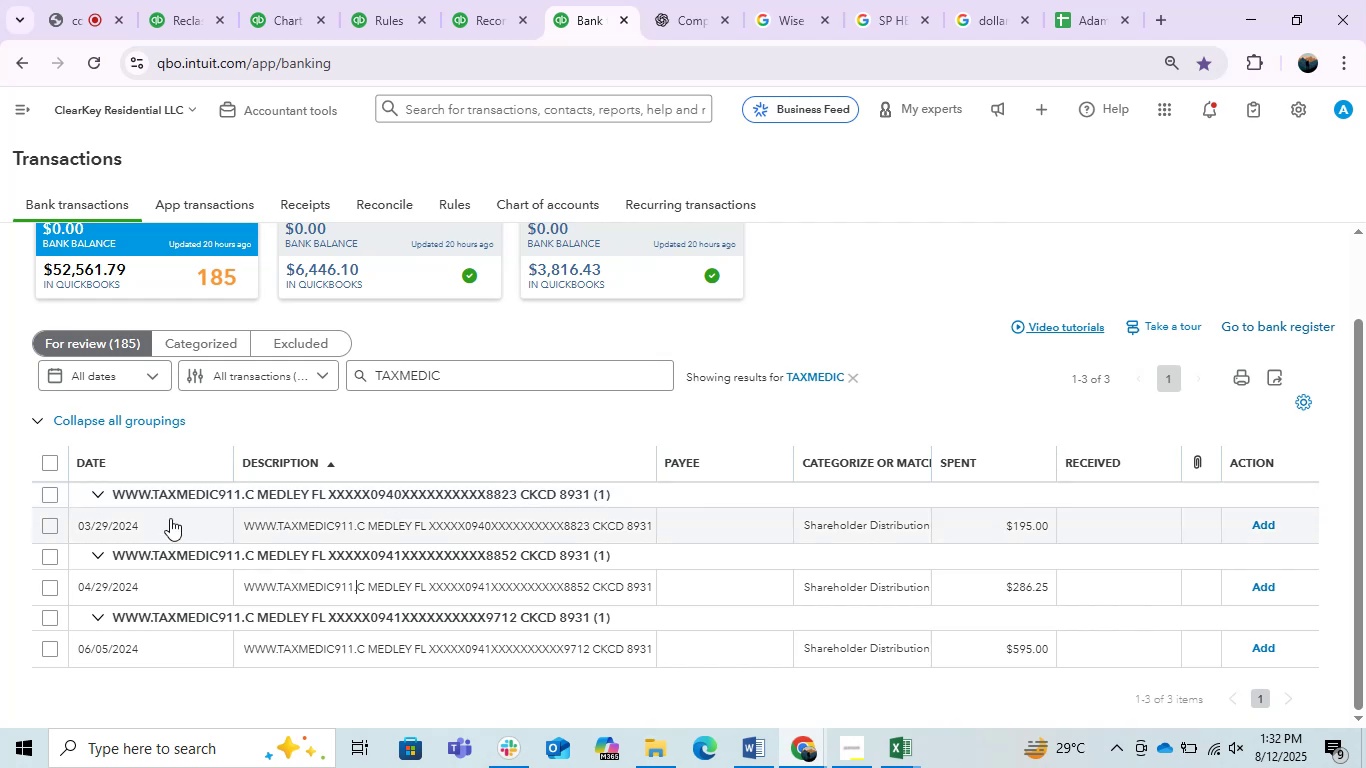 
left_click([48, 466])
 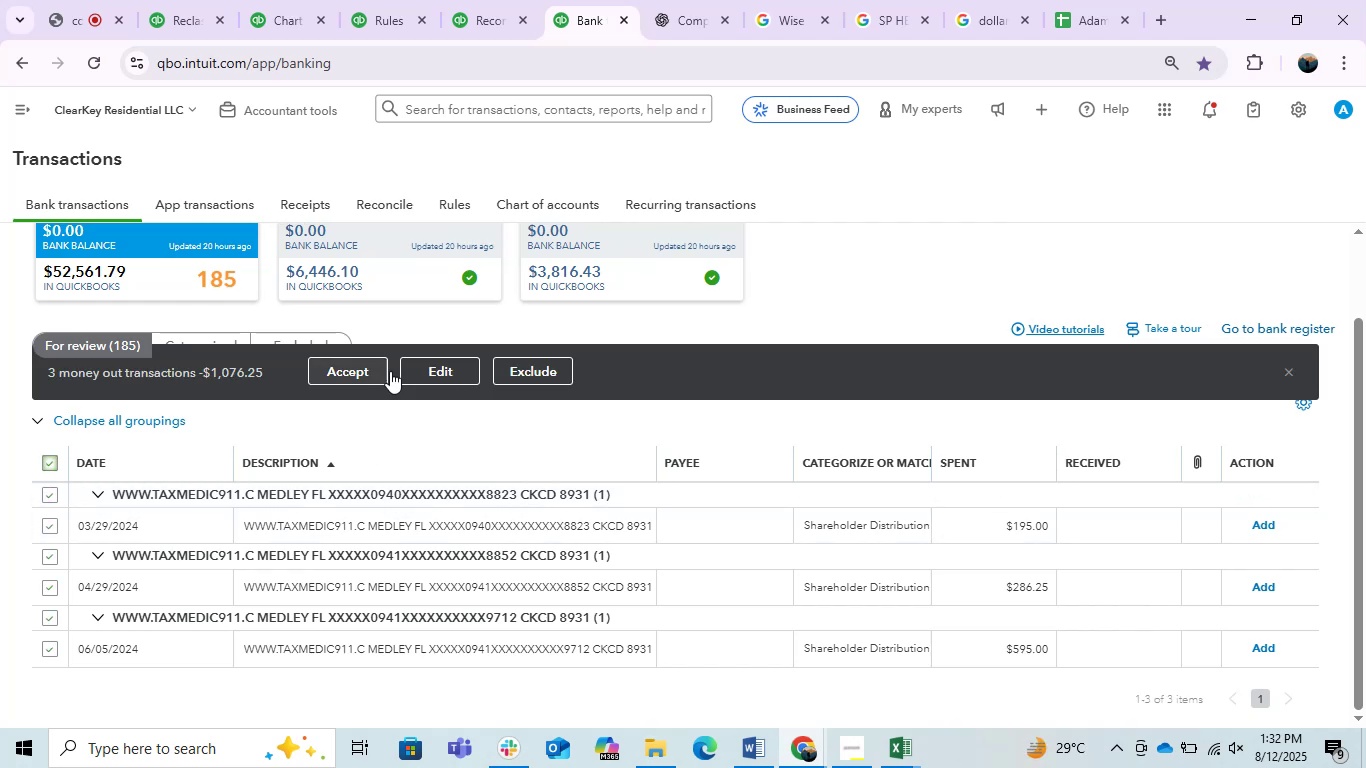 
left_click([457, 372])
 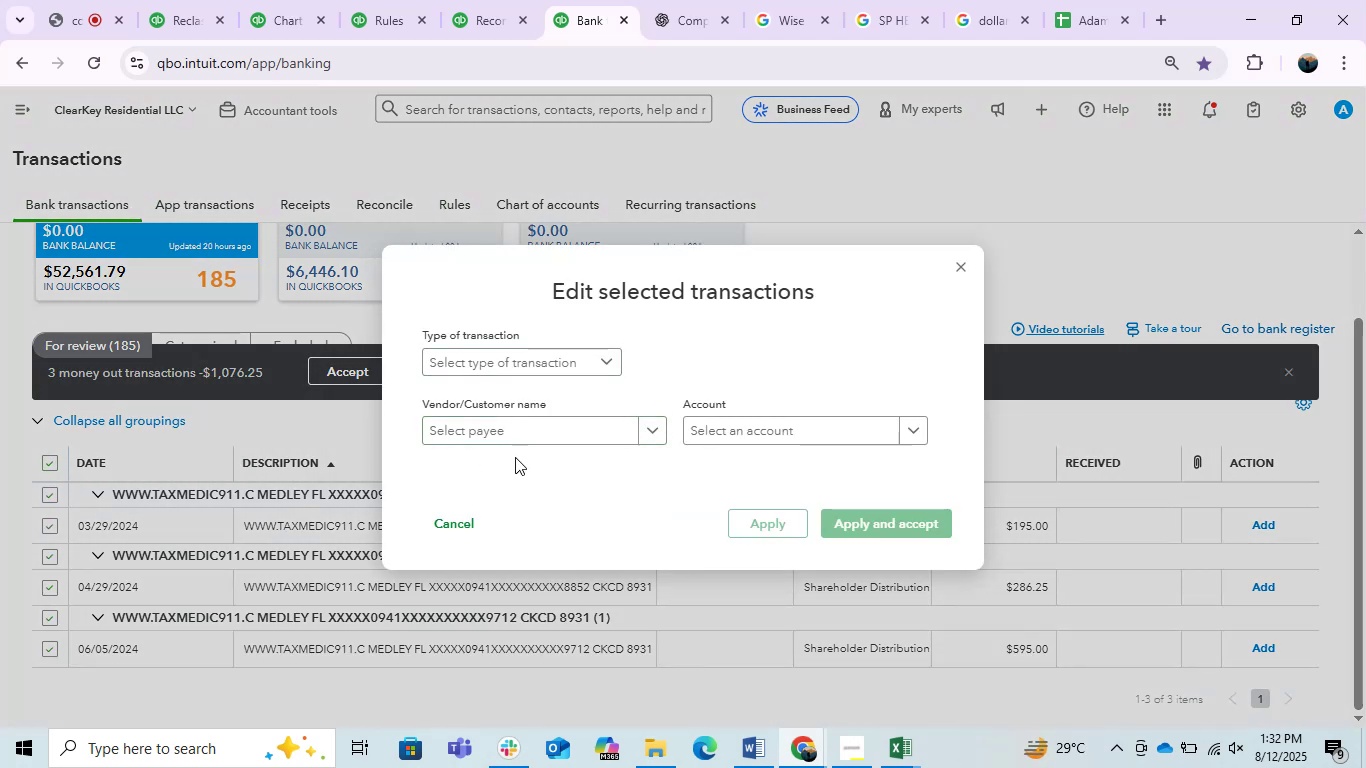 
left_click([510, 433])
 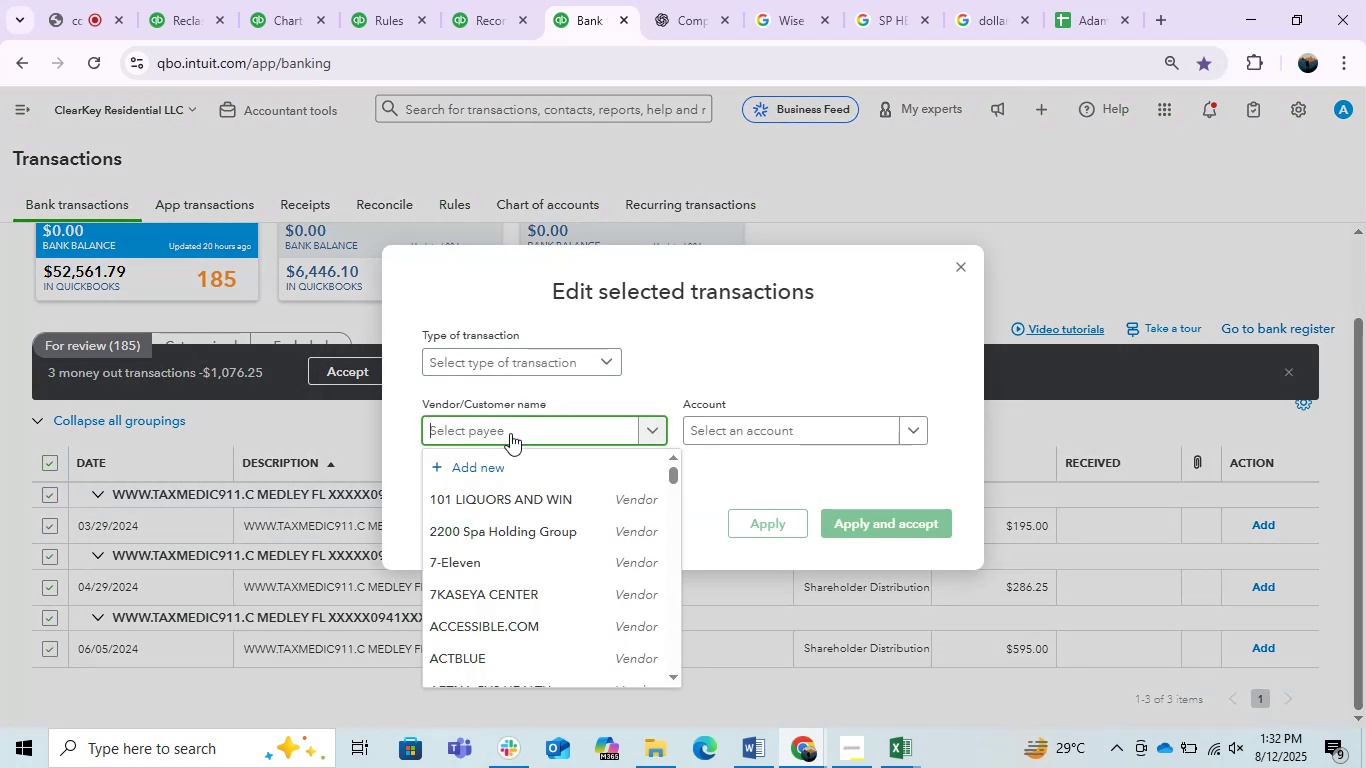 
key(Control+V)
 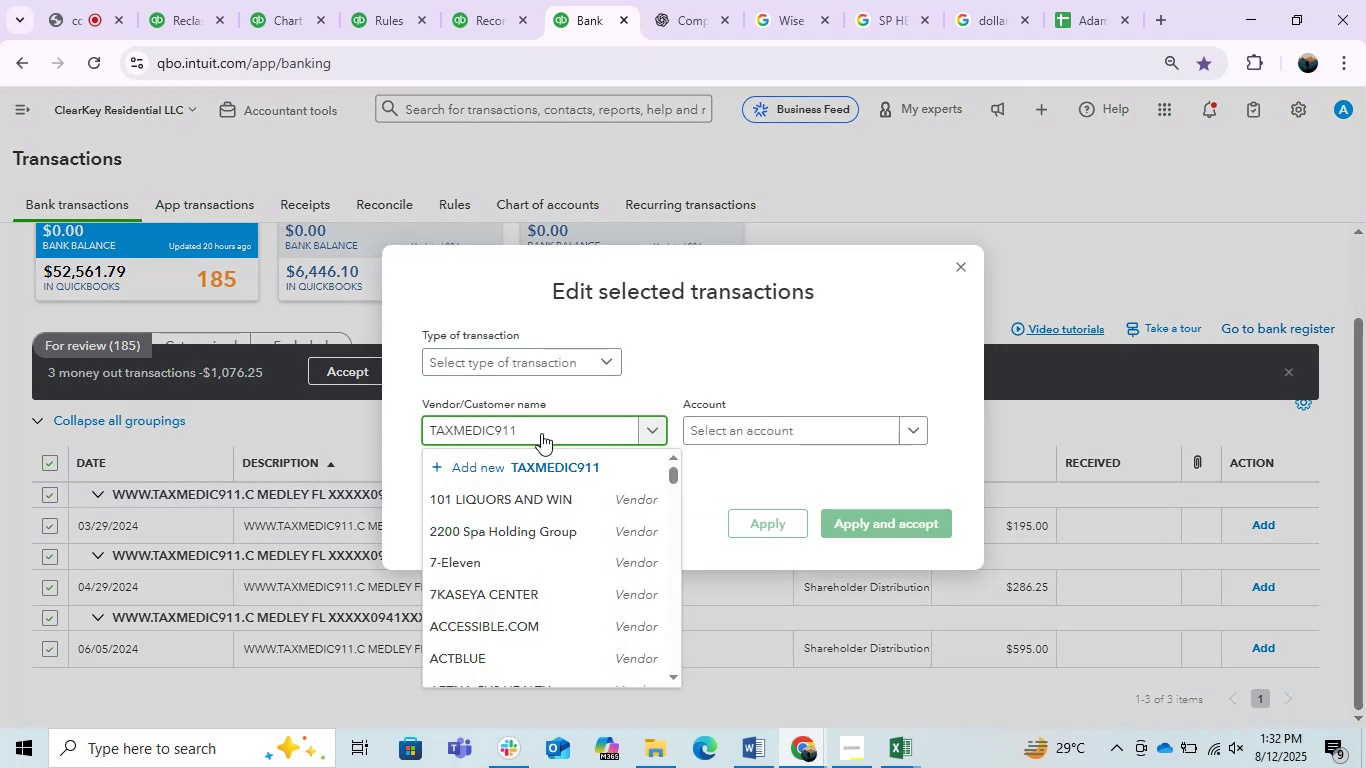 
key(Backspace)
 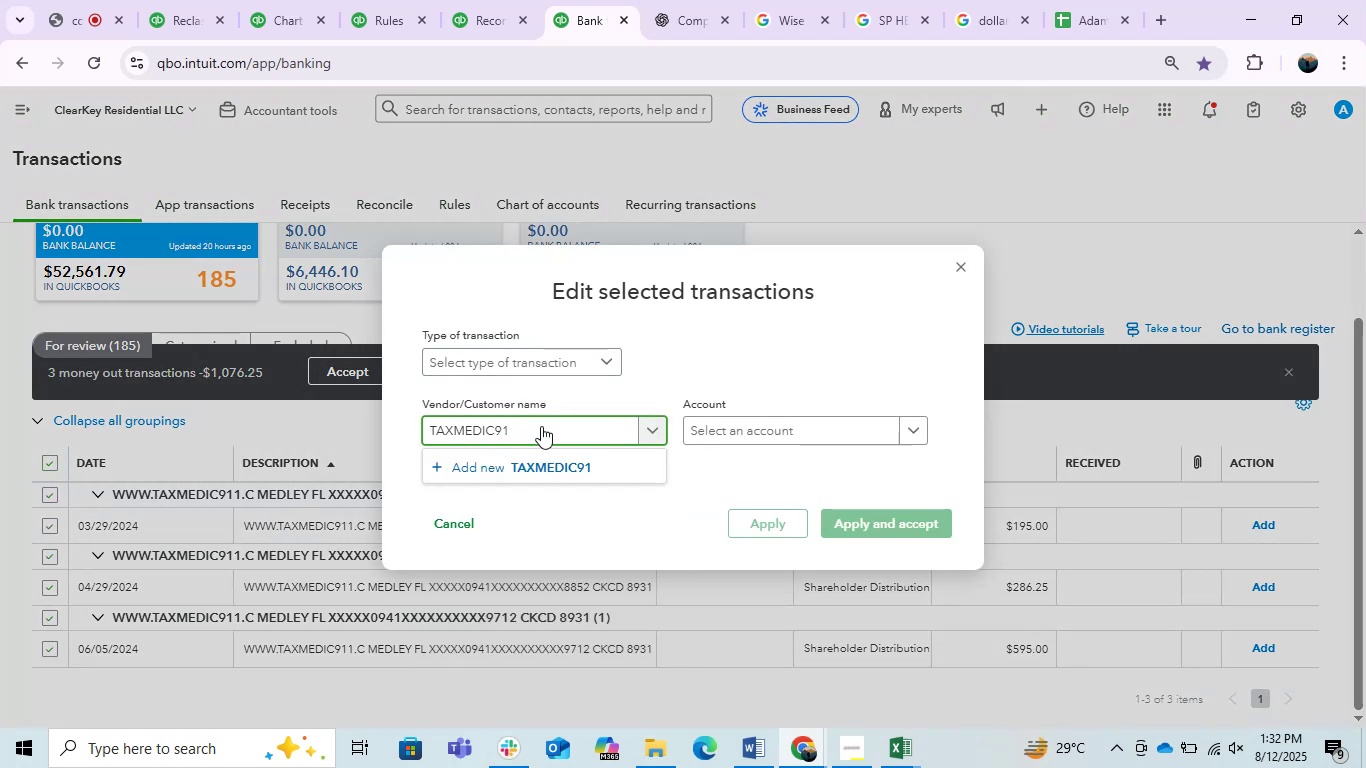 
key(Backspace)
 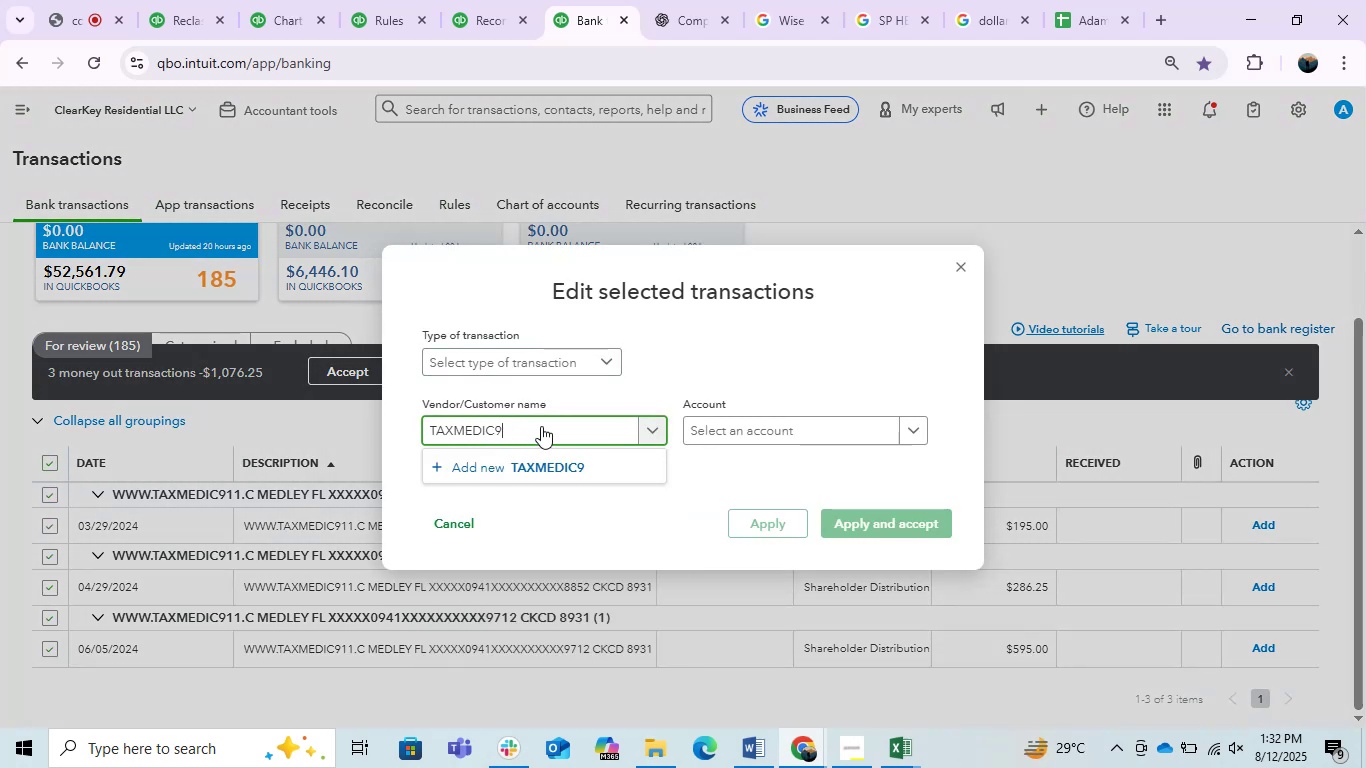 
key(Backspace)
 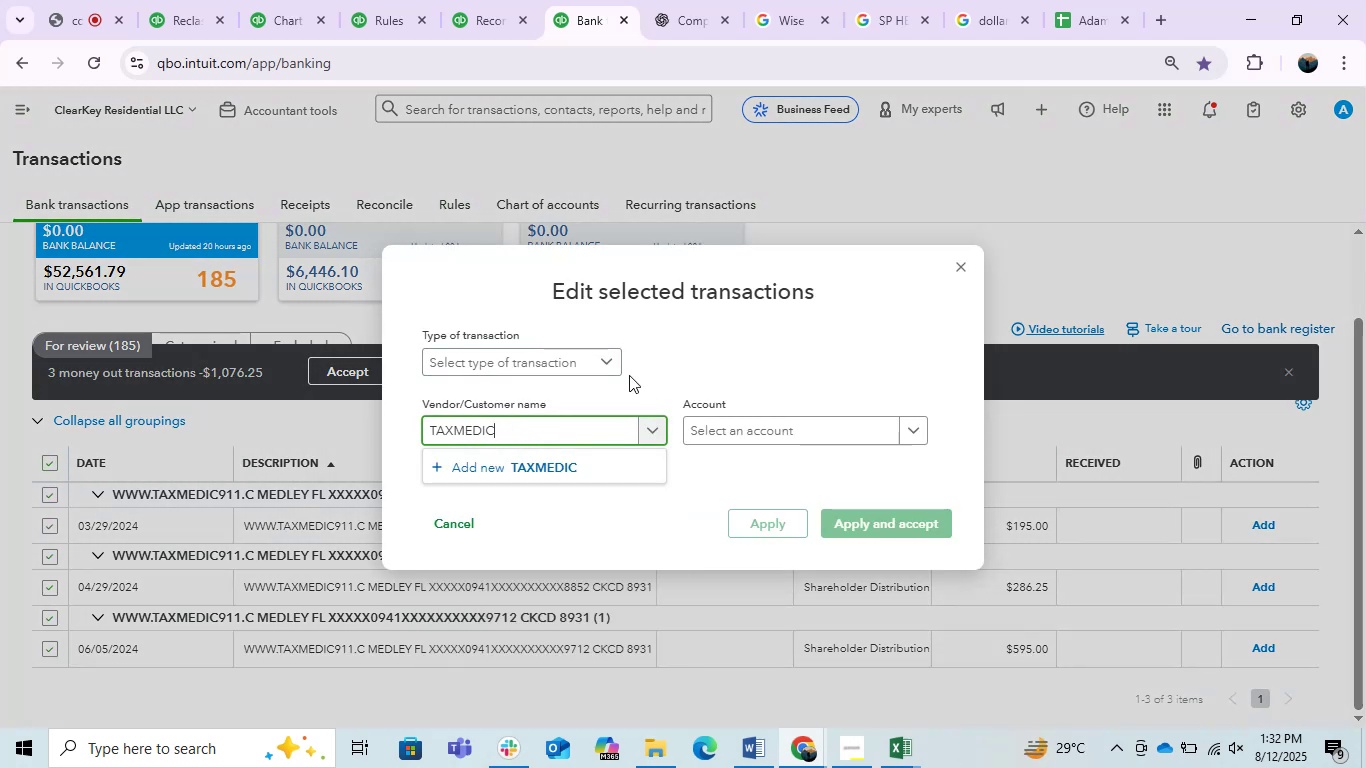 
left_click([553, 360])
 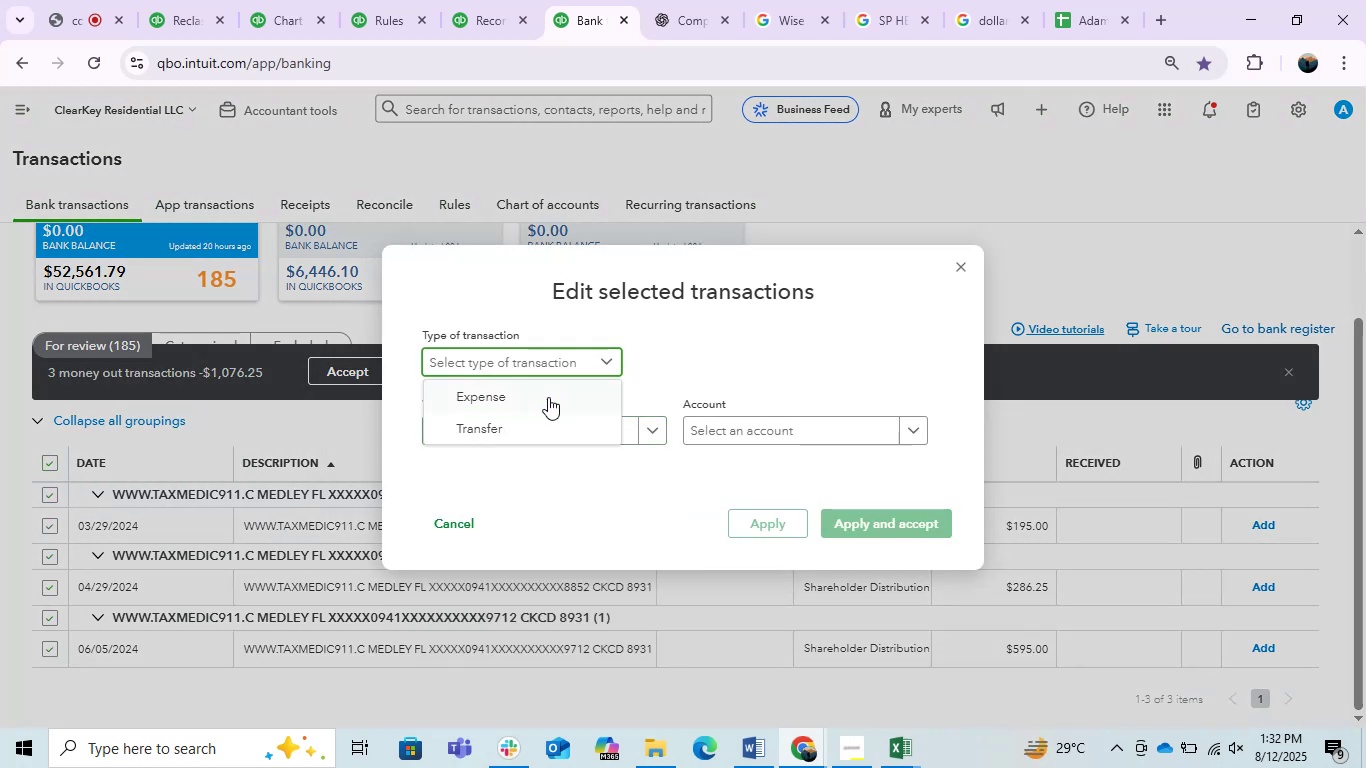 
left_click([539, 398])
 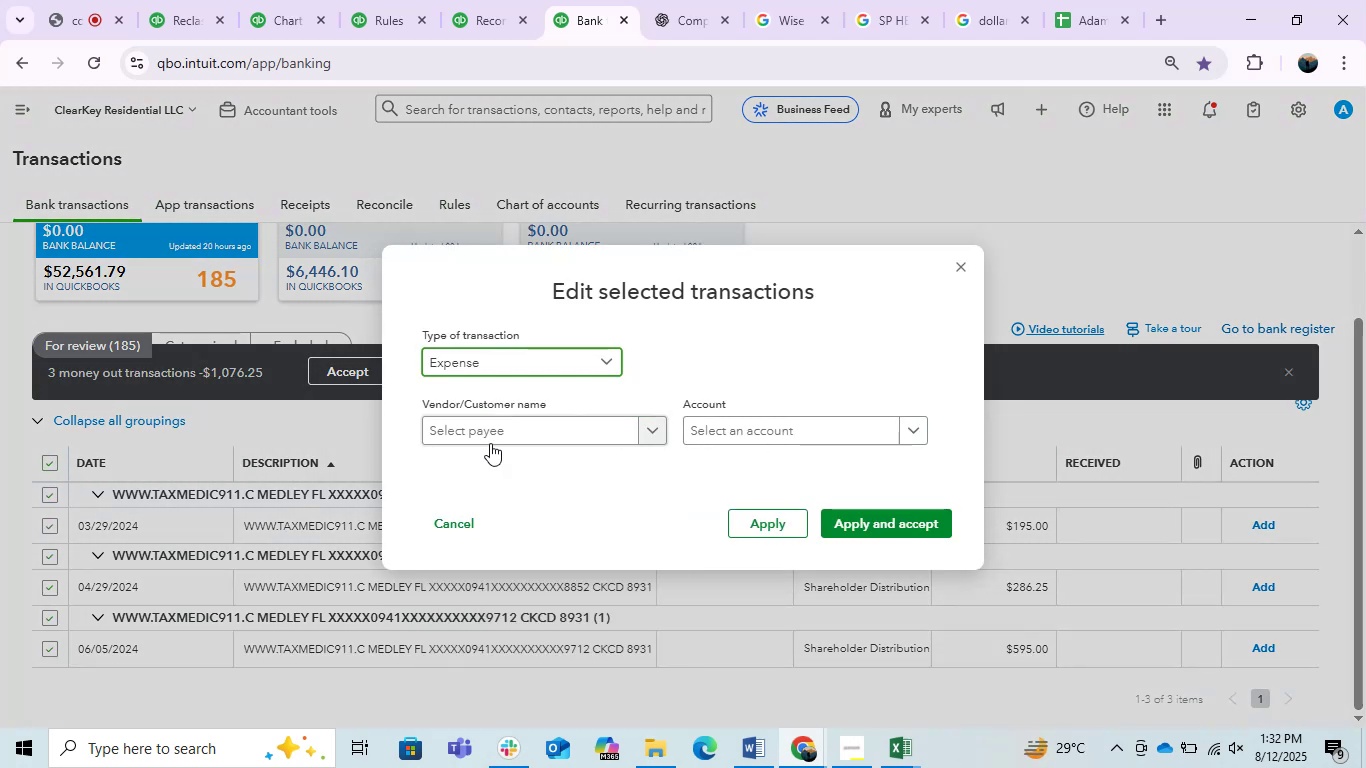 
left_click([497, 435])
 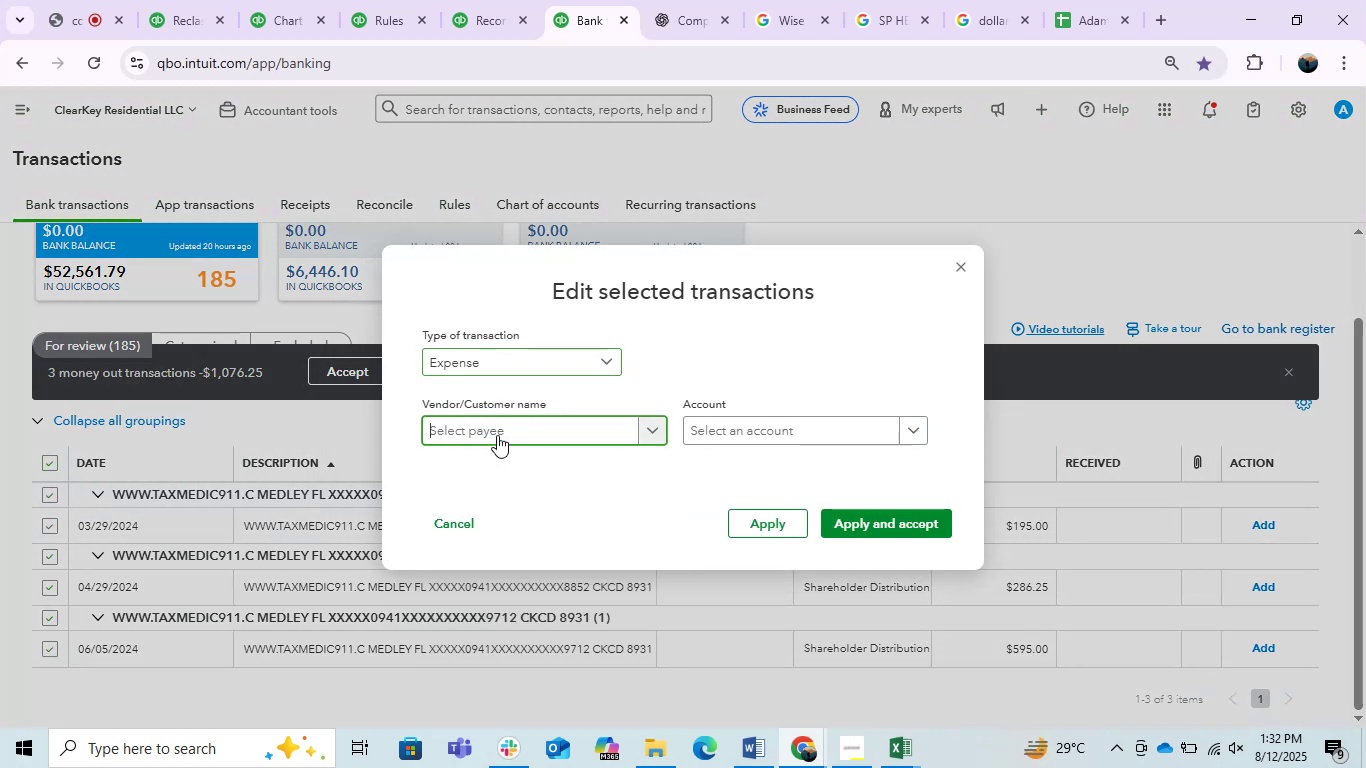 
key(Control+V)
 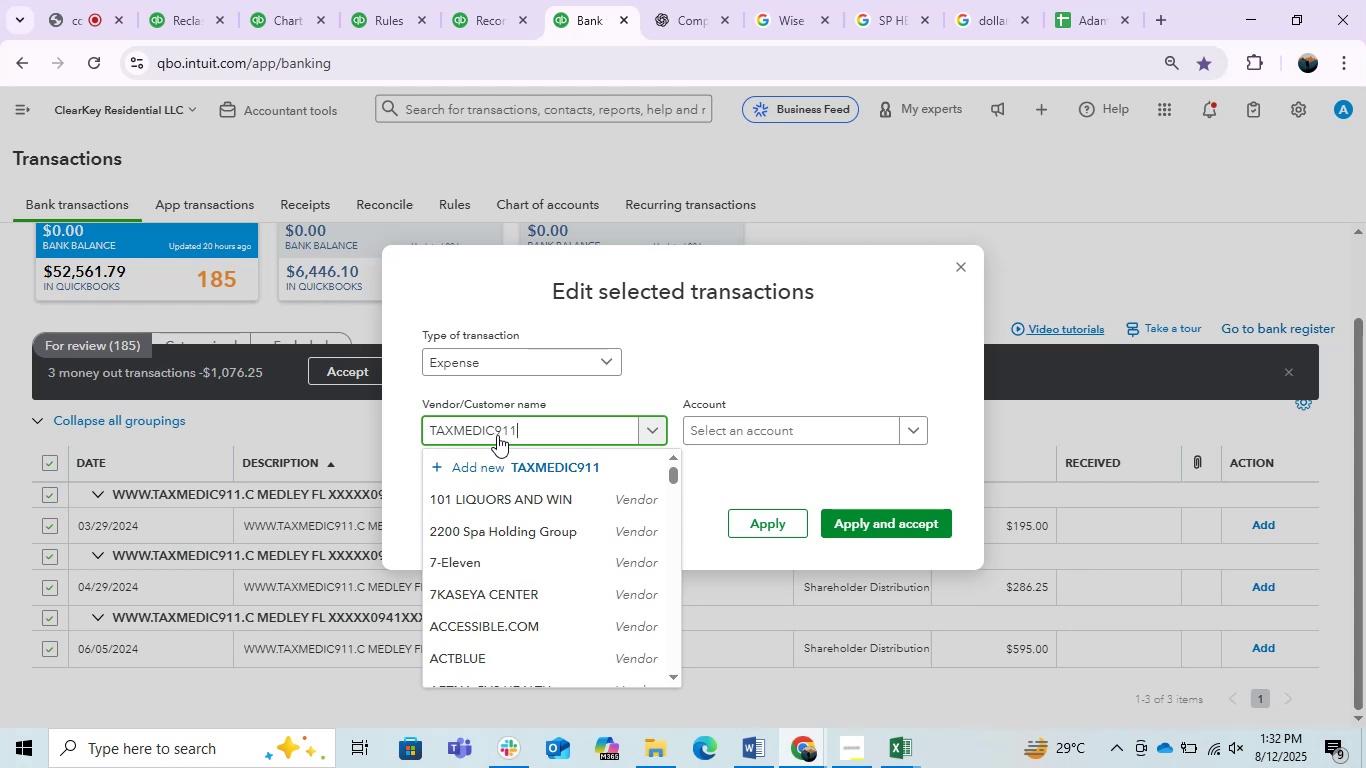 
key(Backspace)
 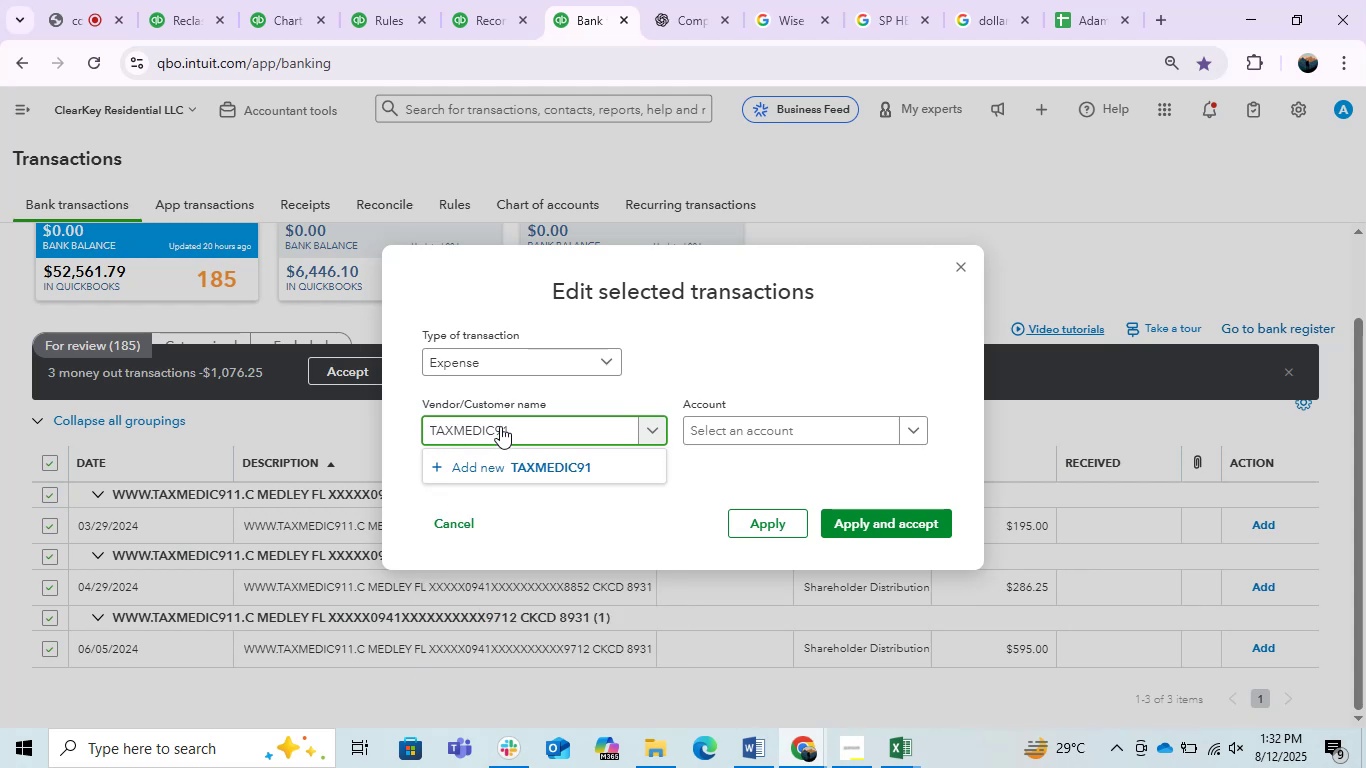 
key(Backspace)
 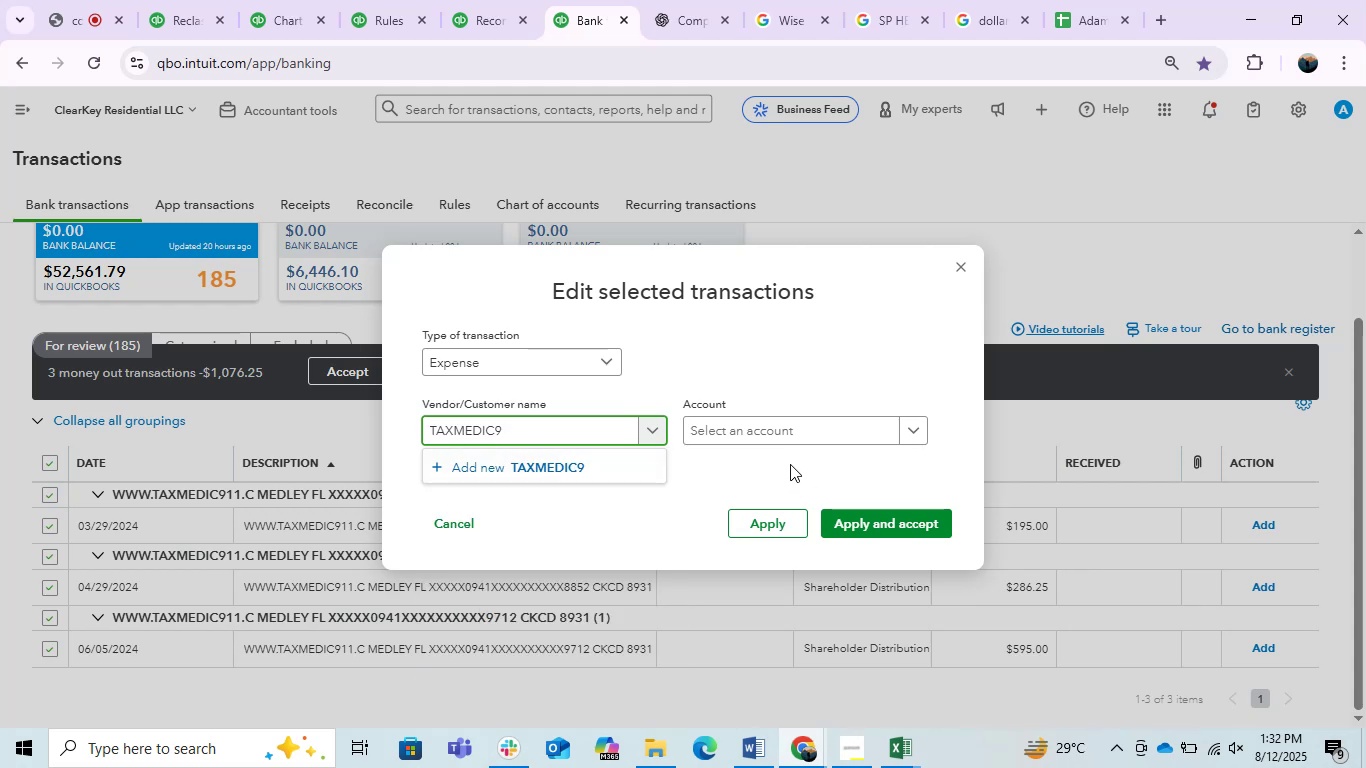 
key(Backspace)
 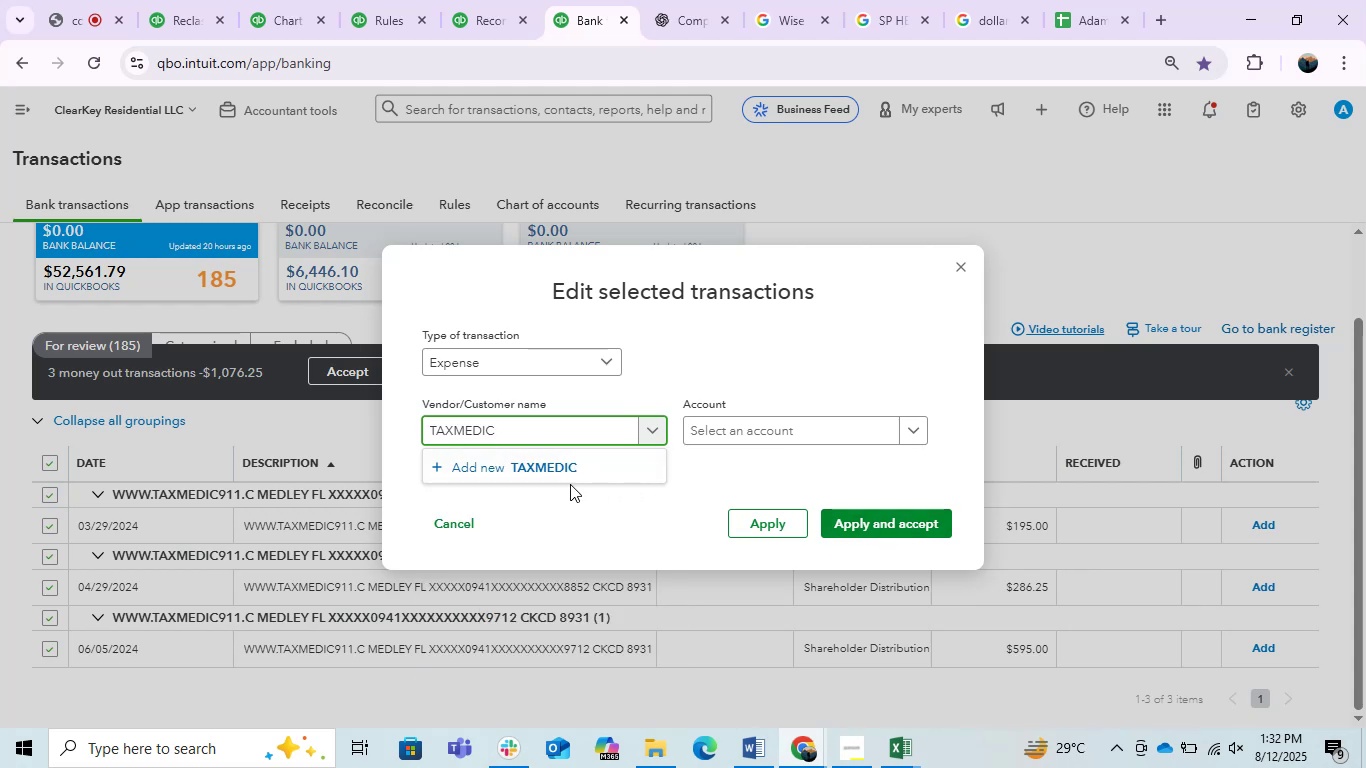 
left_click([553, 477])
 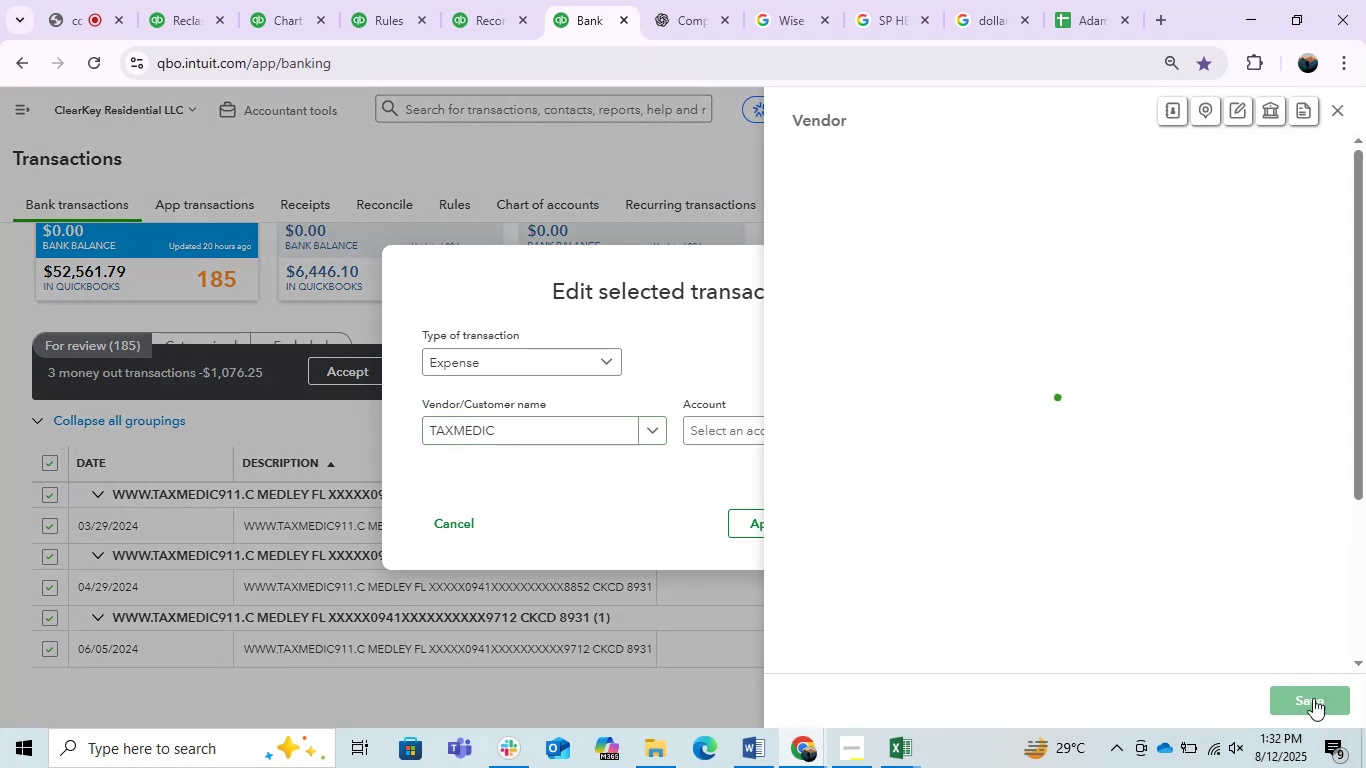 
left_click([1313, 698])
 